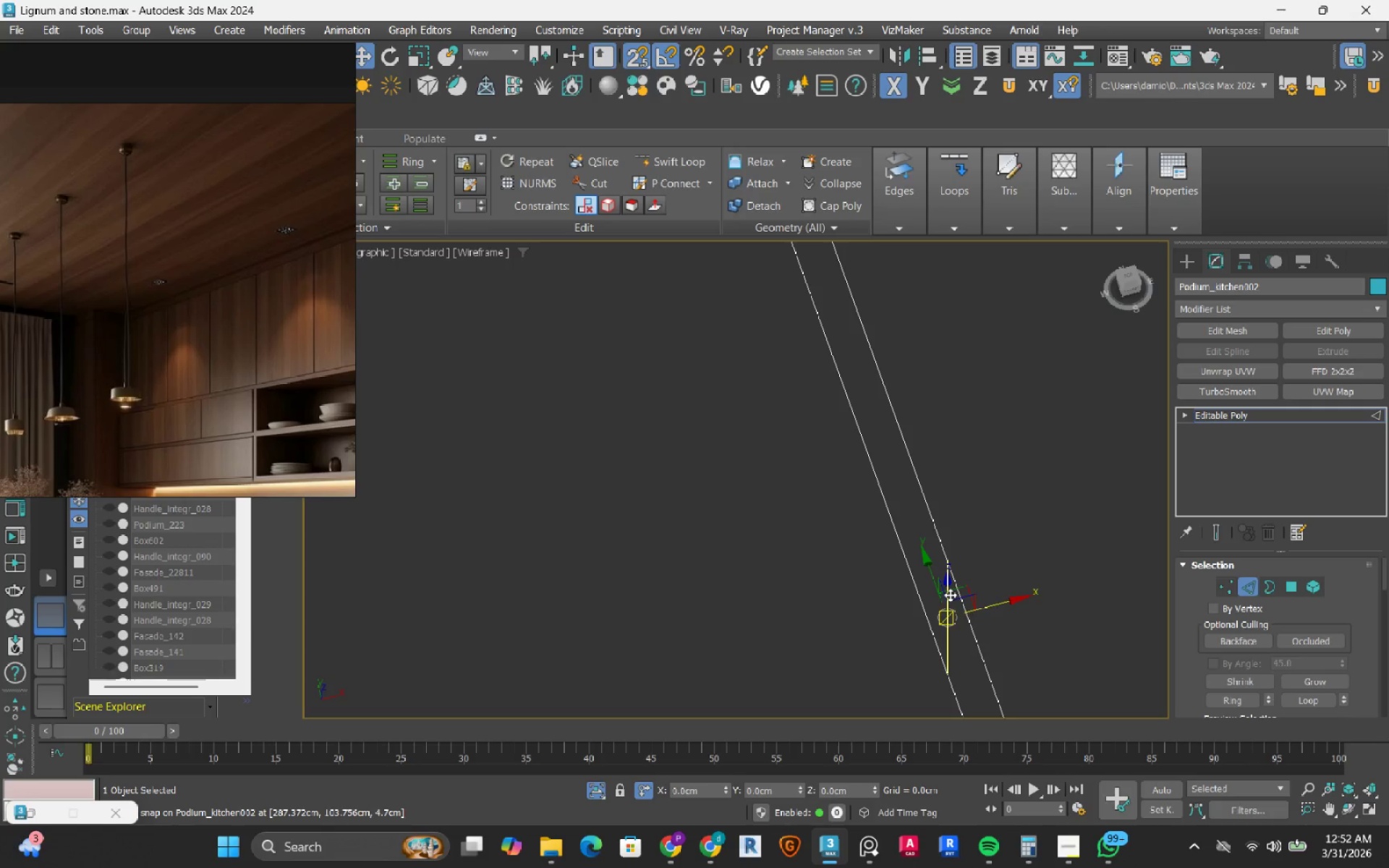 
key(Backspace)
 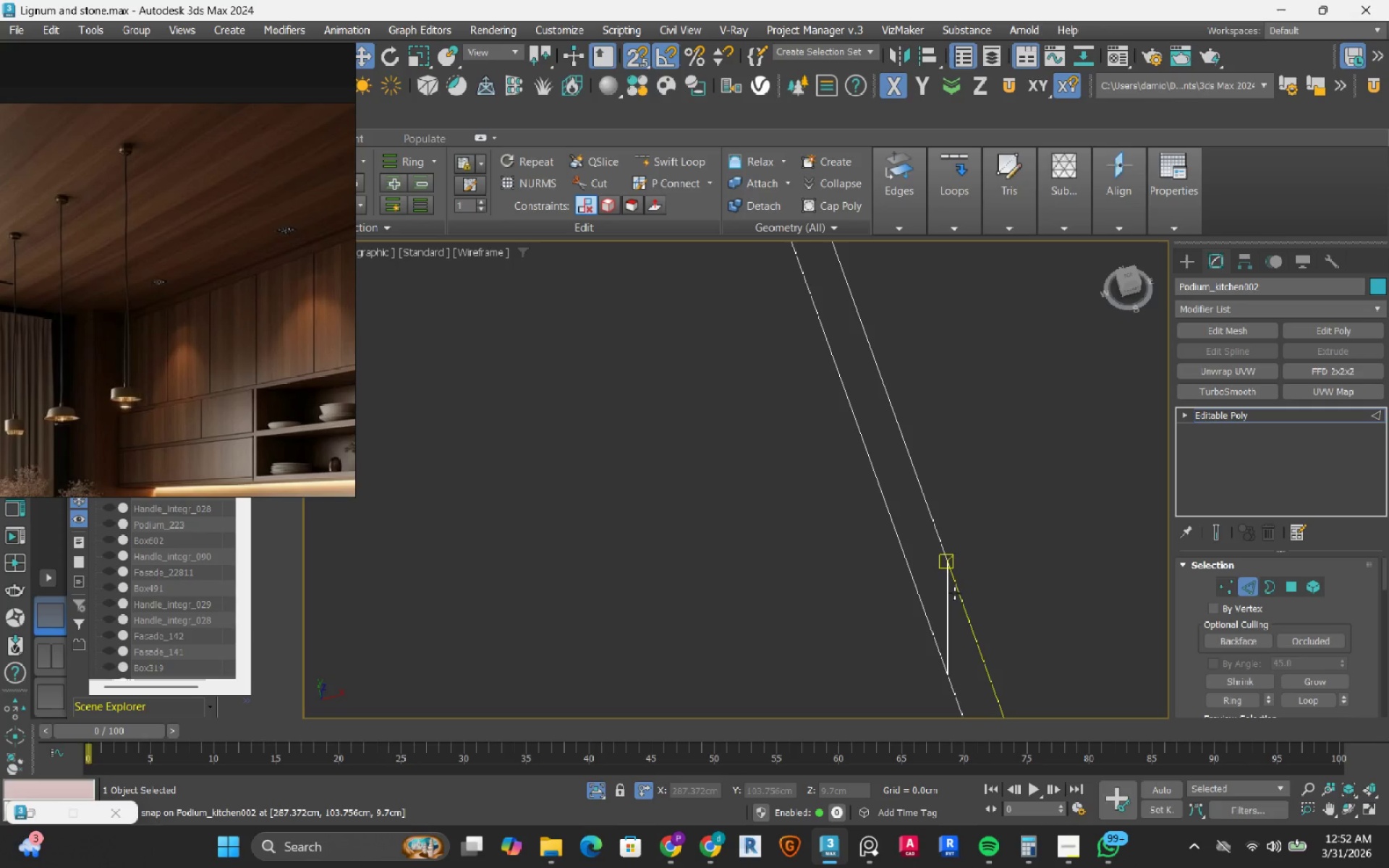 
left_click([946, 599])
 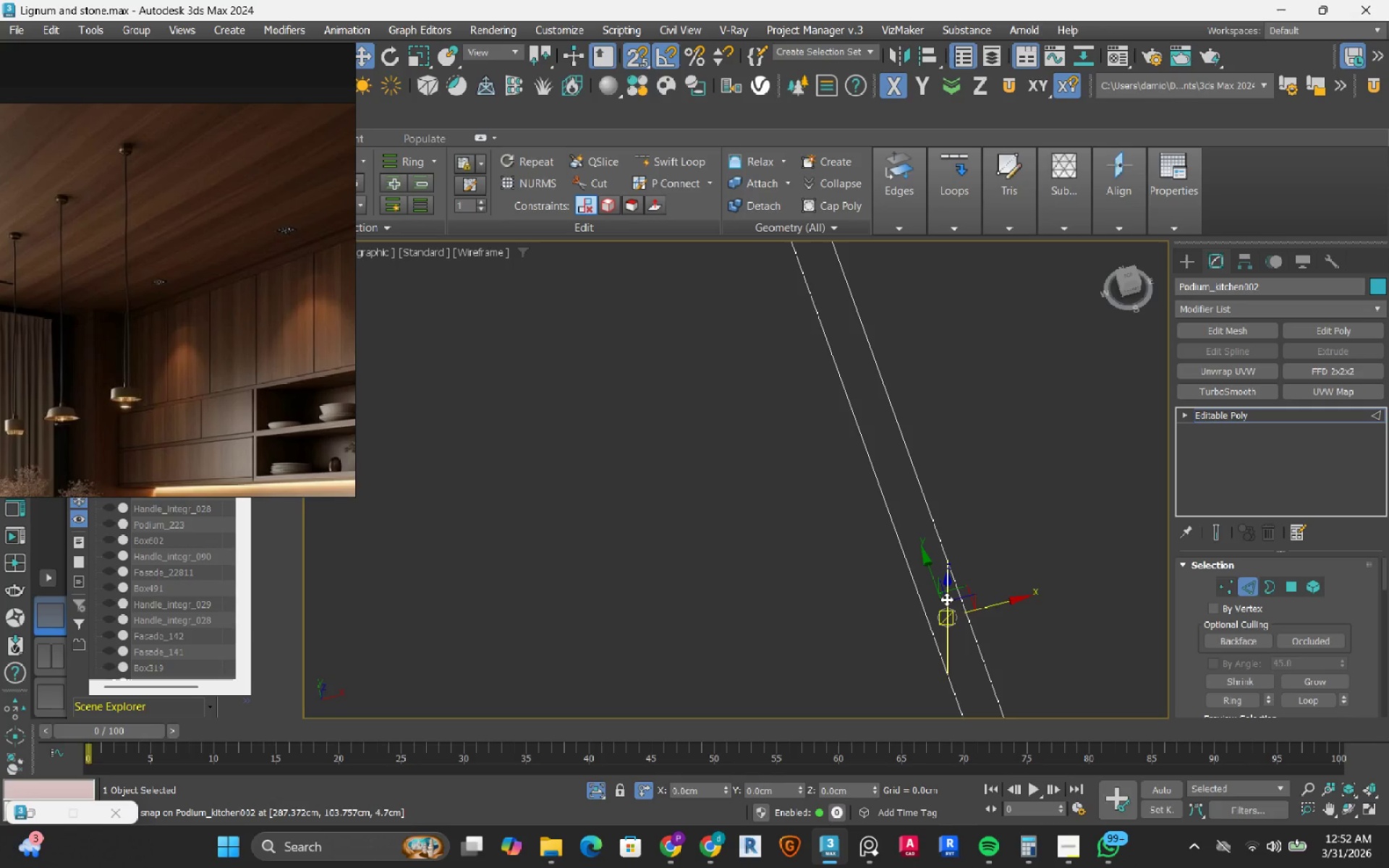 
key(Delete)
 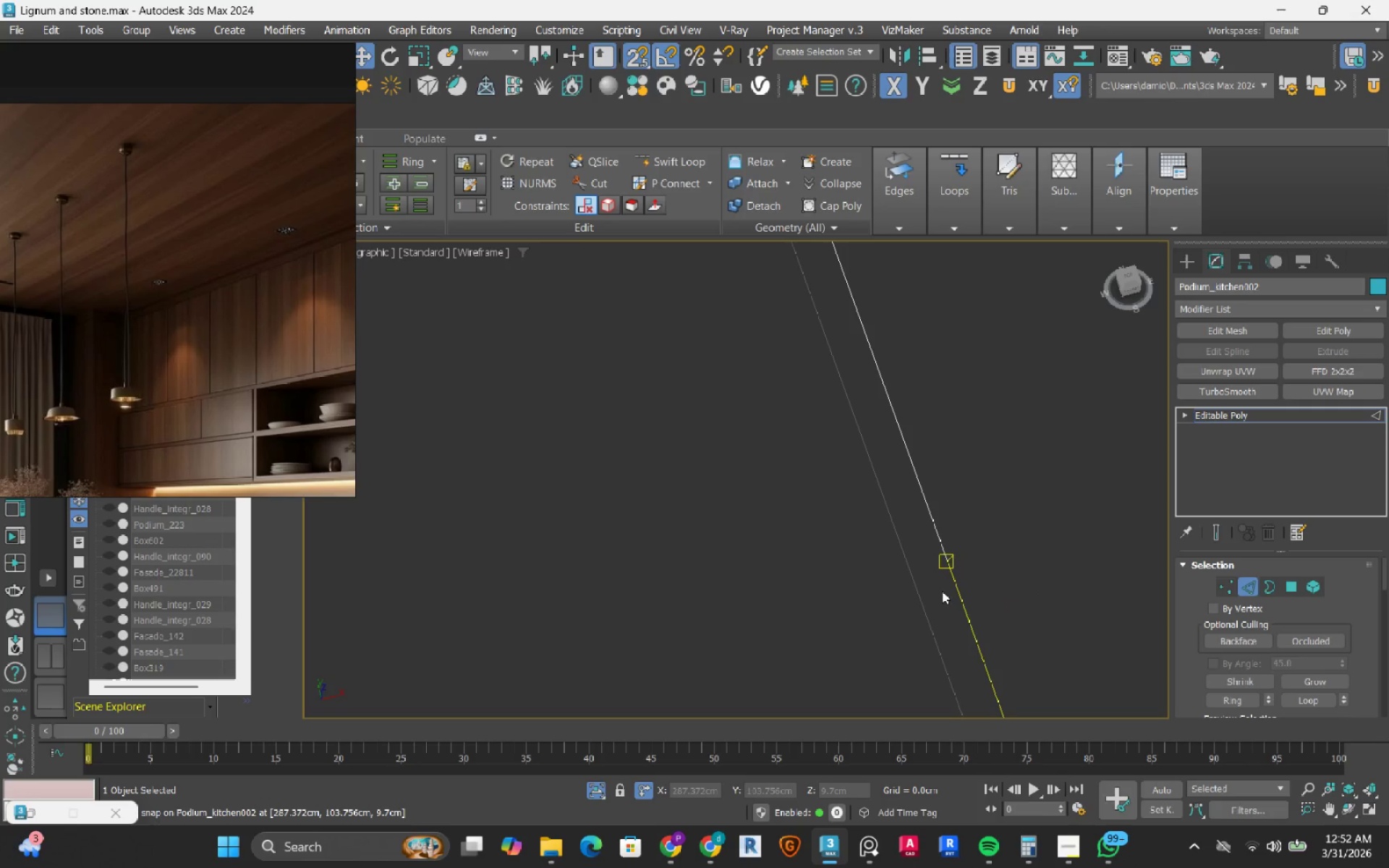 
key(F3)
 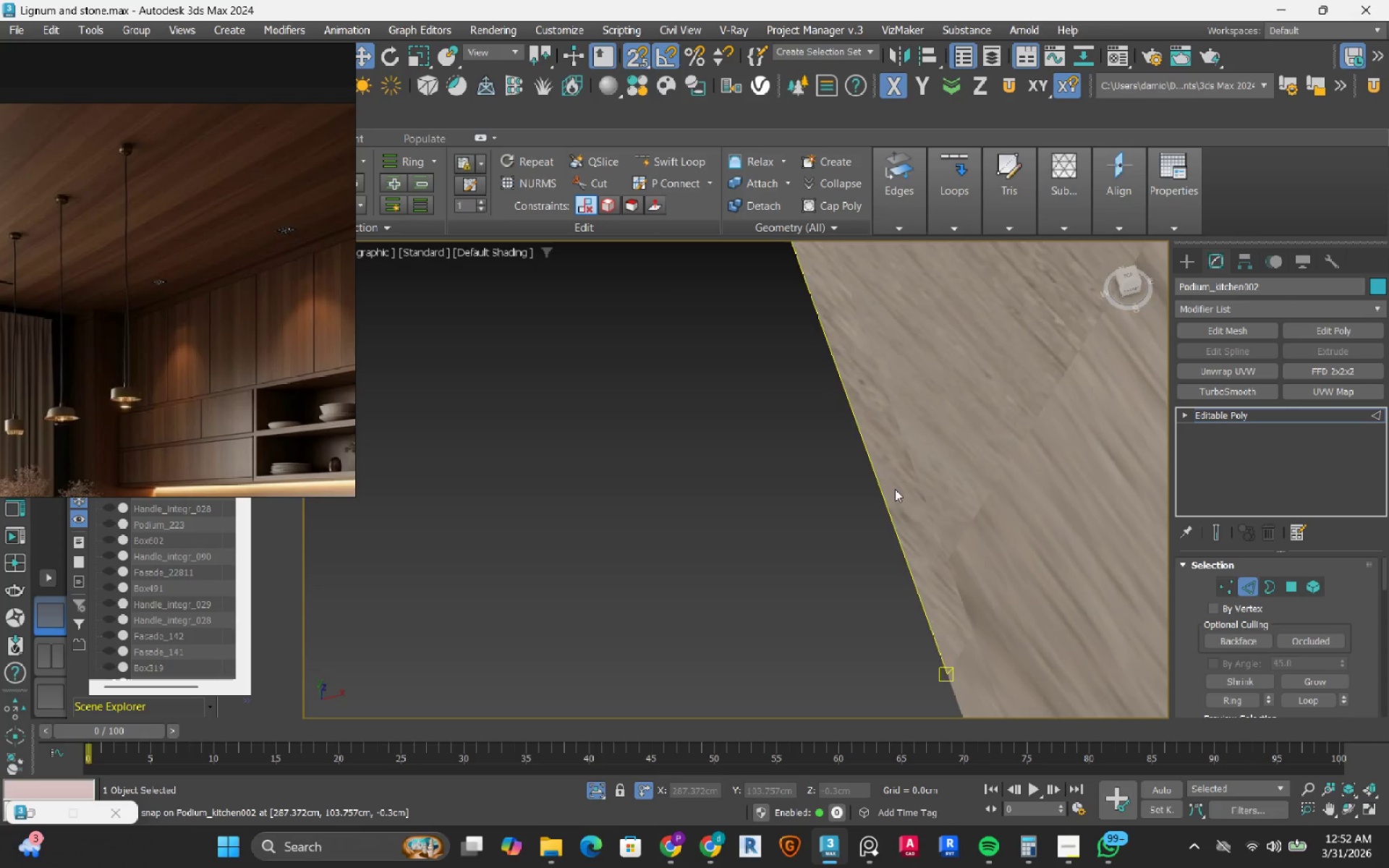 
scroll: coordinate [894, 488], scroll_direction: down, amount: 5.0
 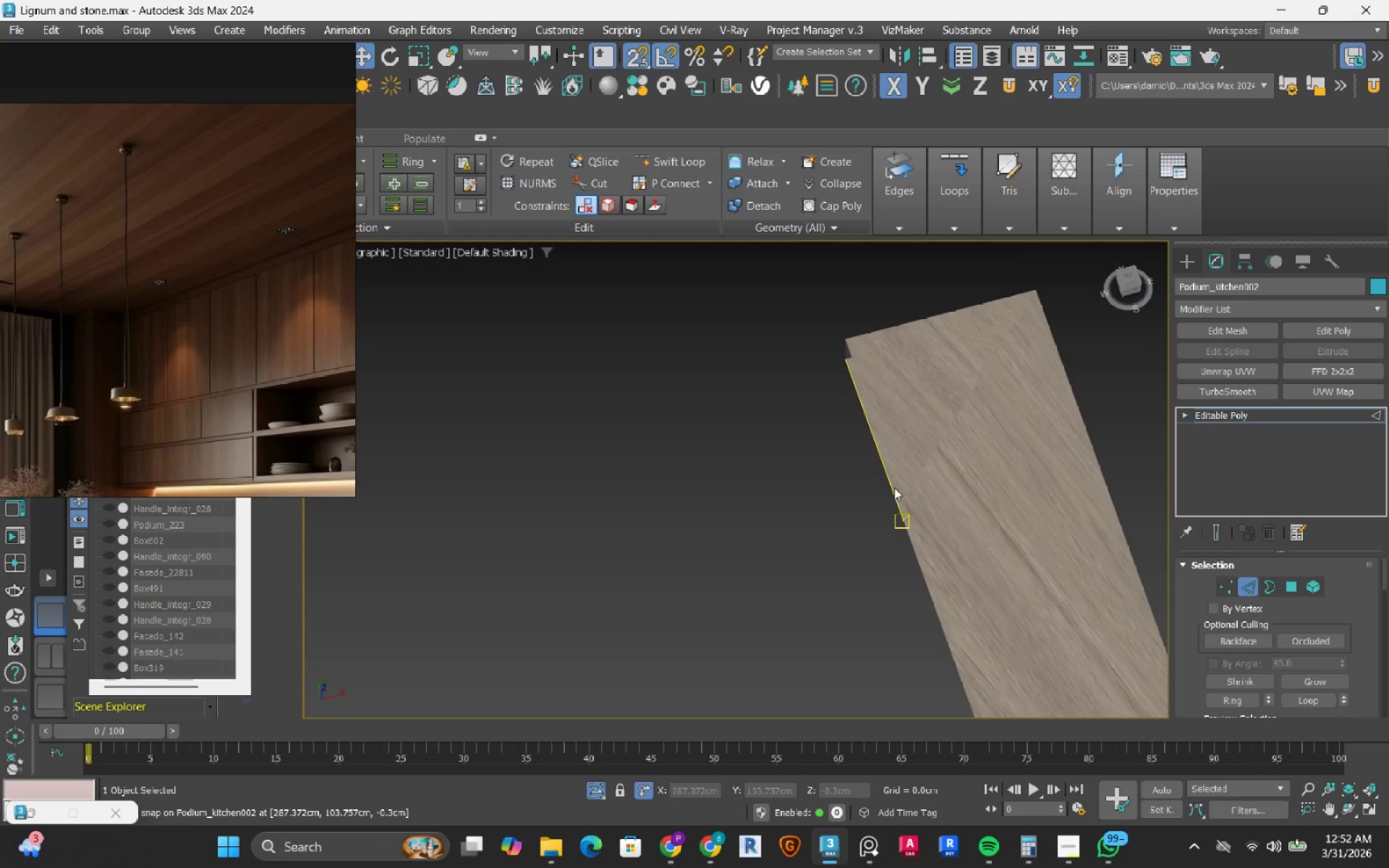 
key(Control+Z)
 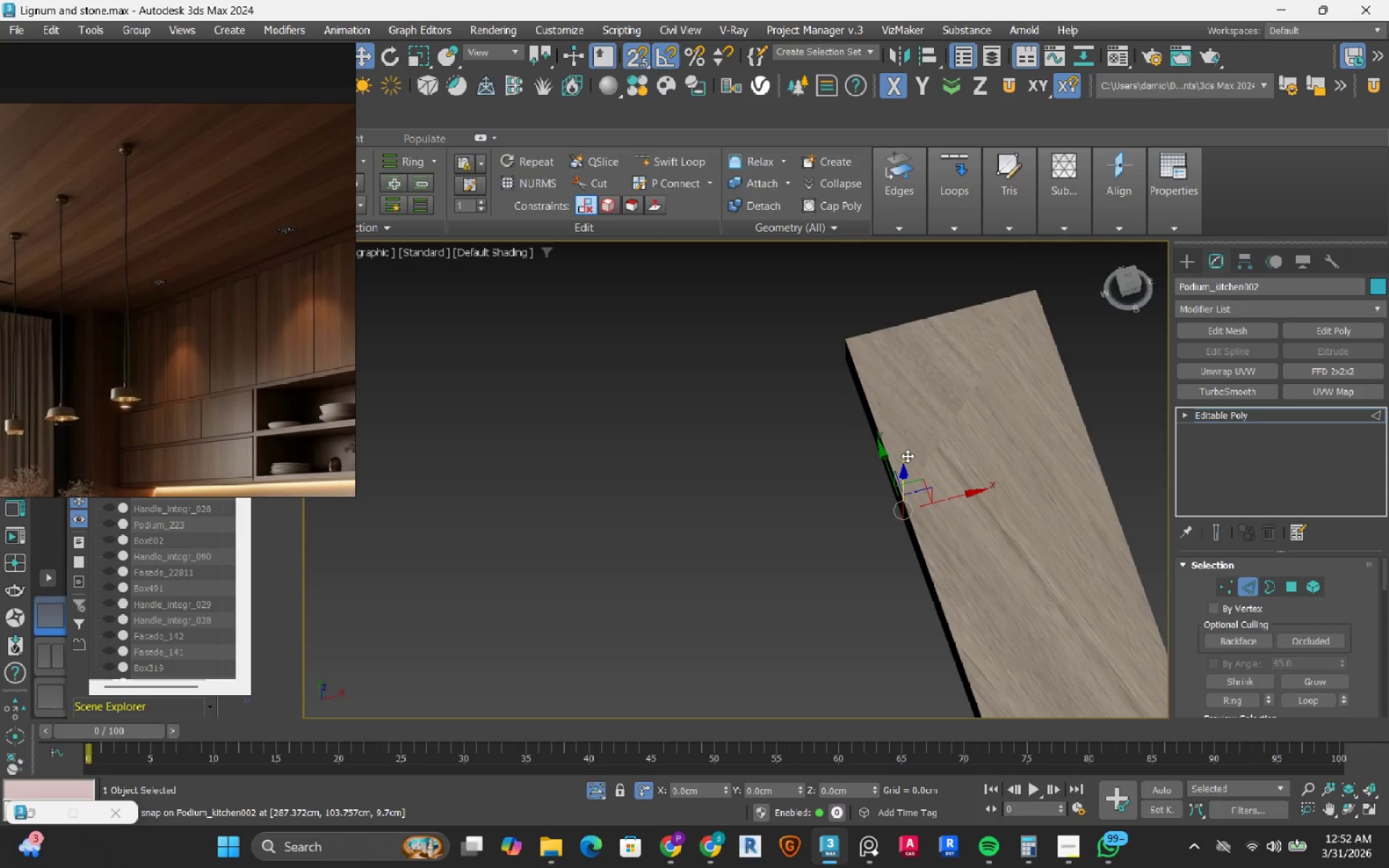 
hold_key(key=AltLeft, duration=0.59)
 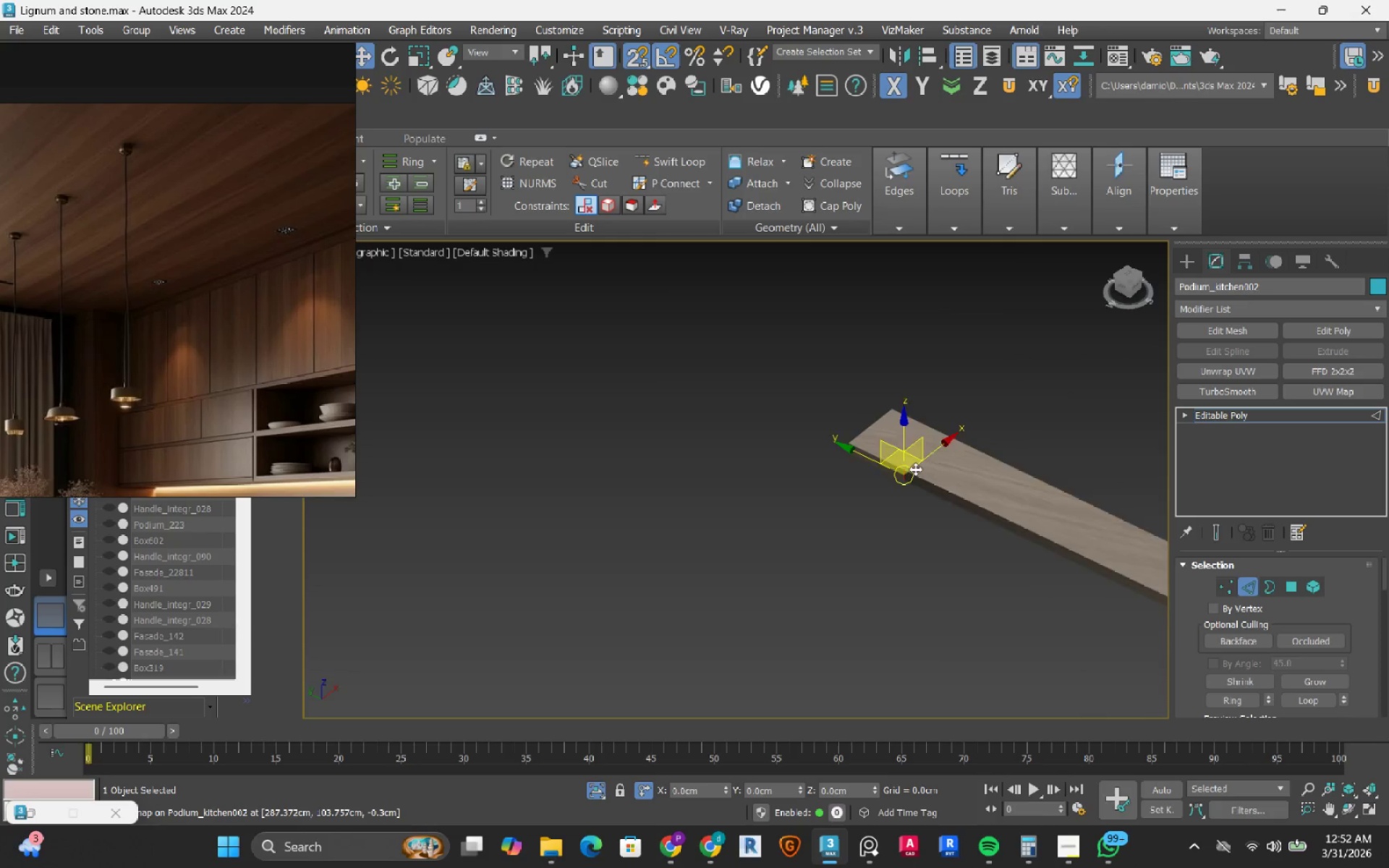 
scroll: coordinate [904, 456], scroll_direction: down, amount: 3.0
 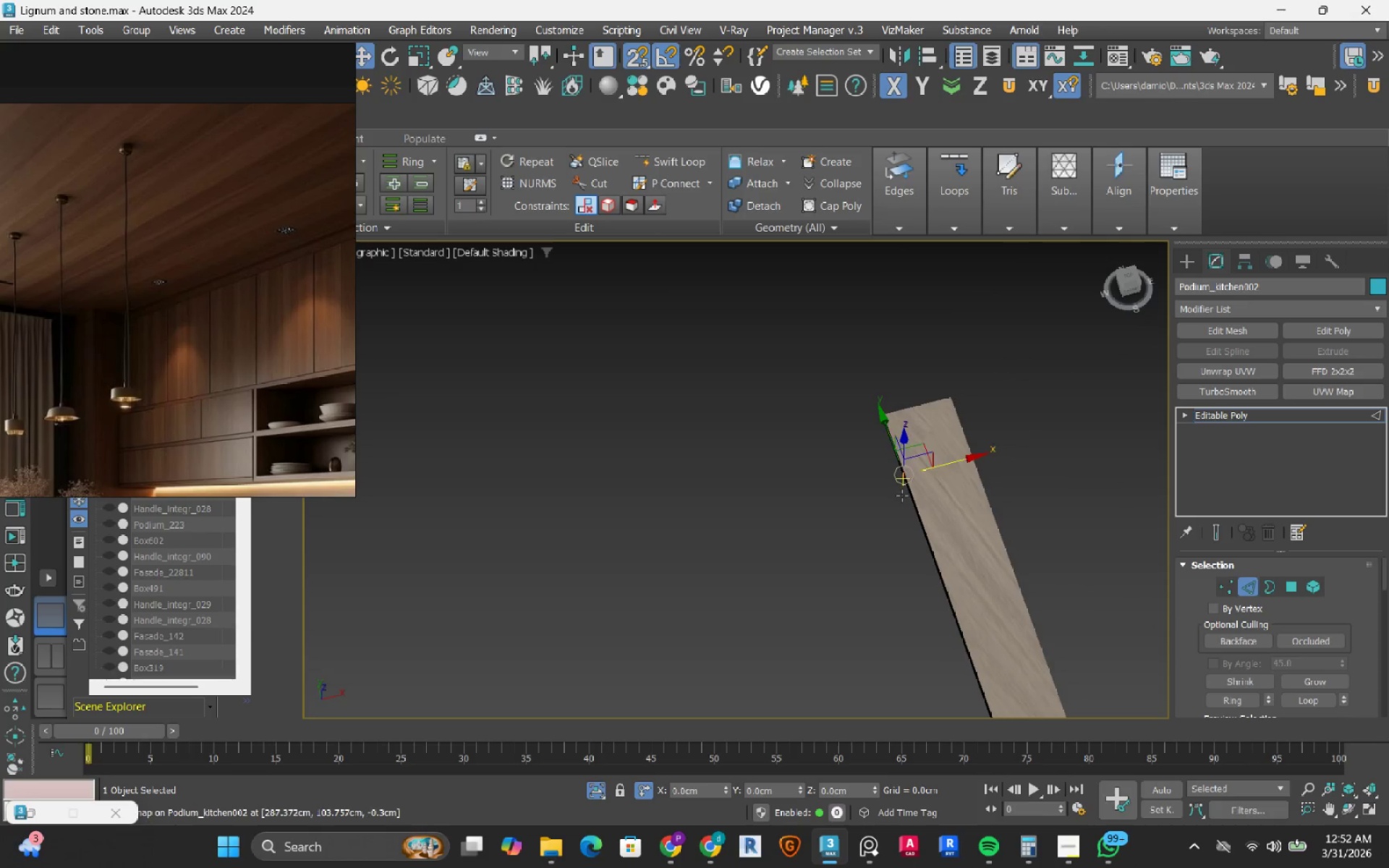 
scroll: coordinate [907, 453], scroll_direction: up, amount: 3.0
 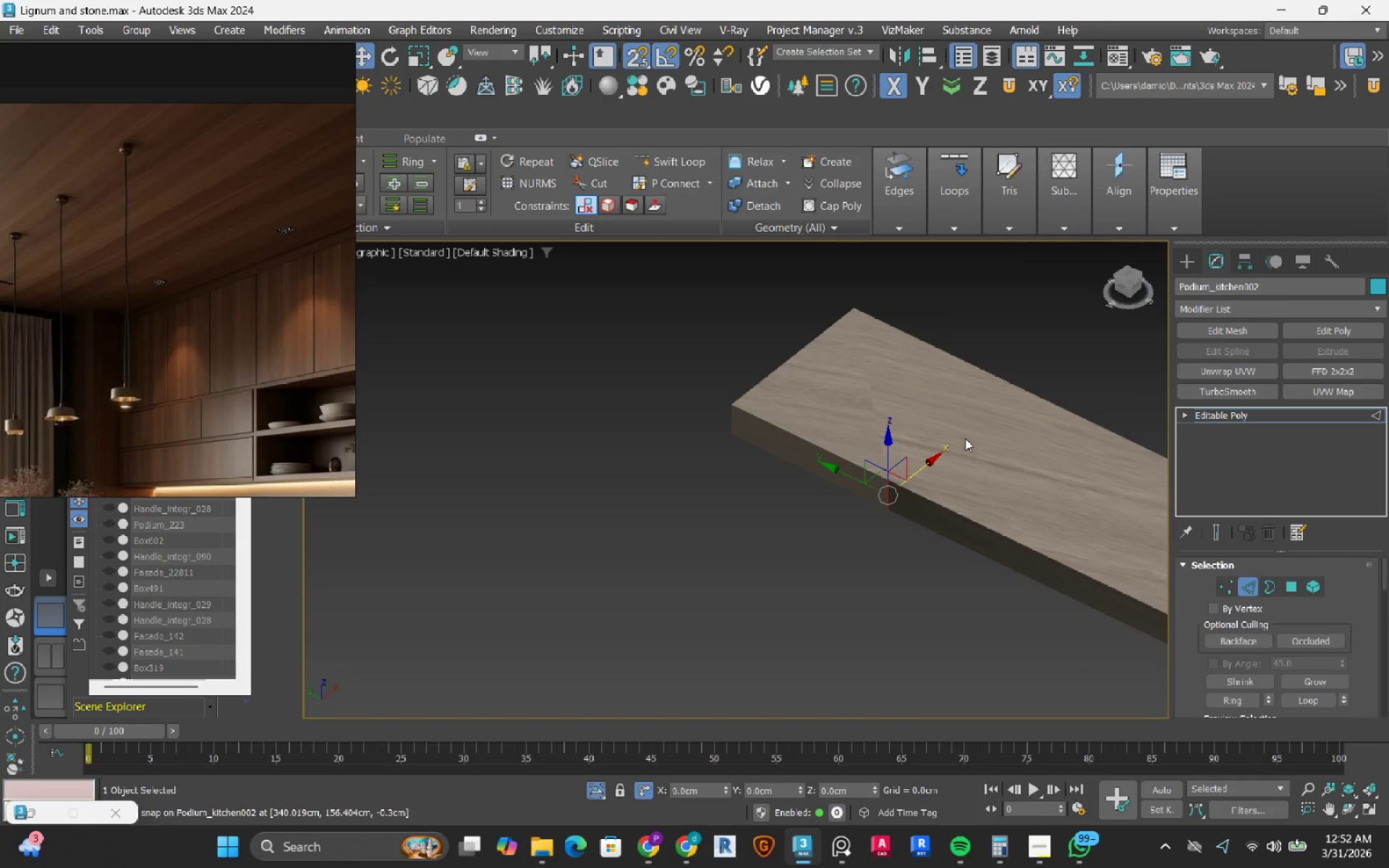 
key(Control+Z)
 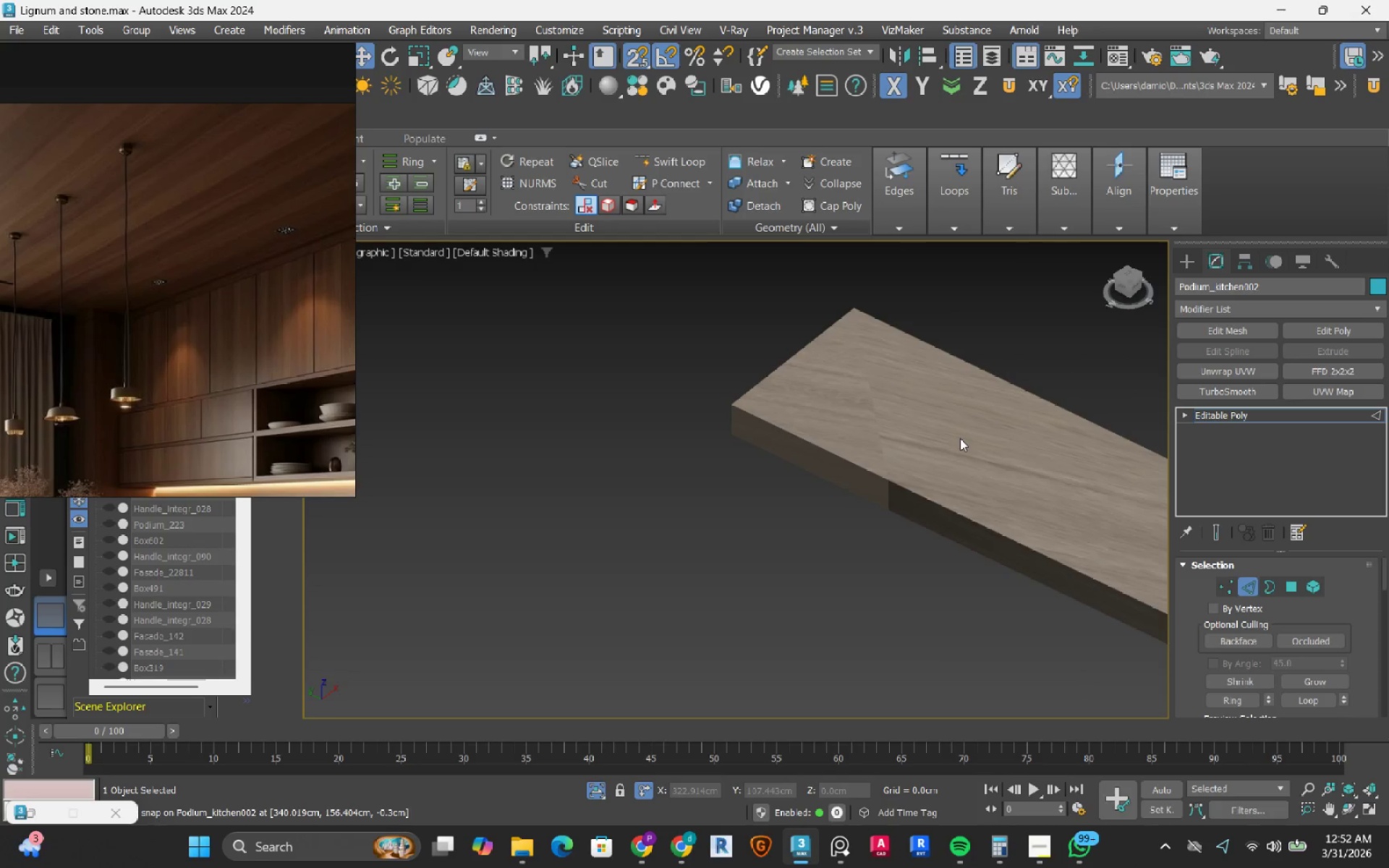 
key(Control+Z)
 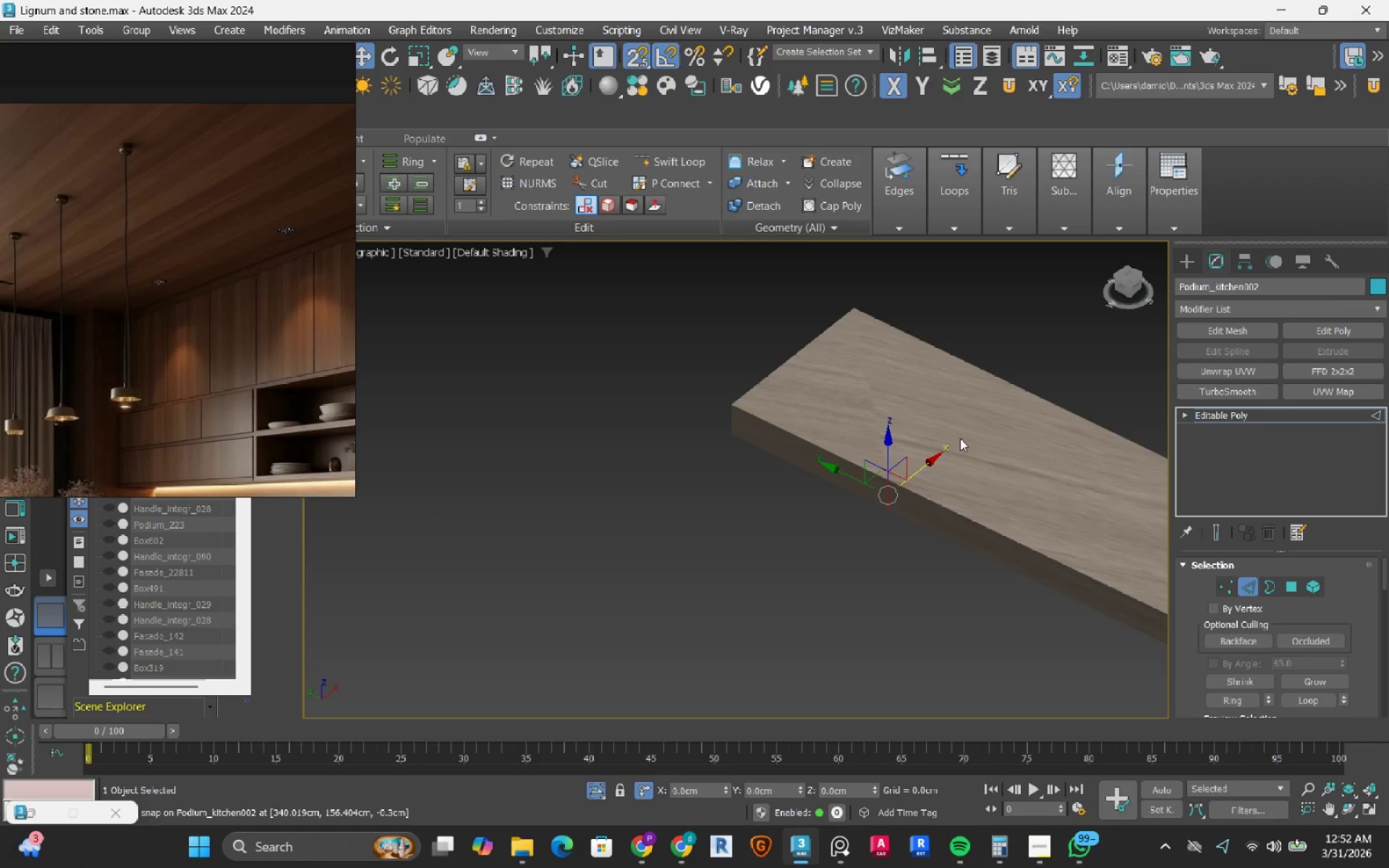 
key(Control+Z)
 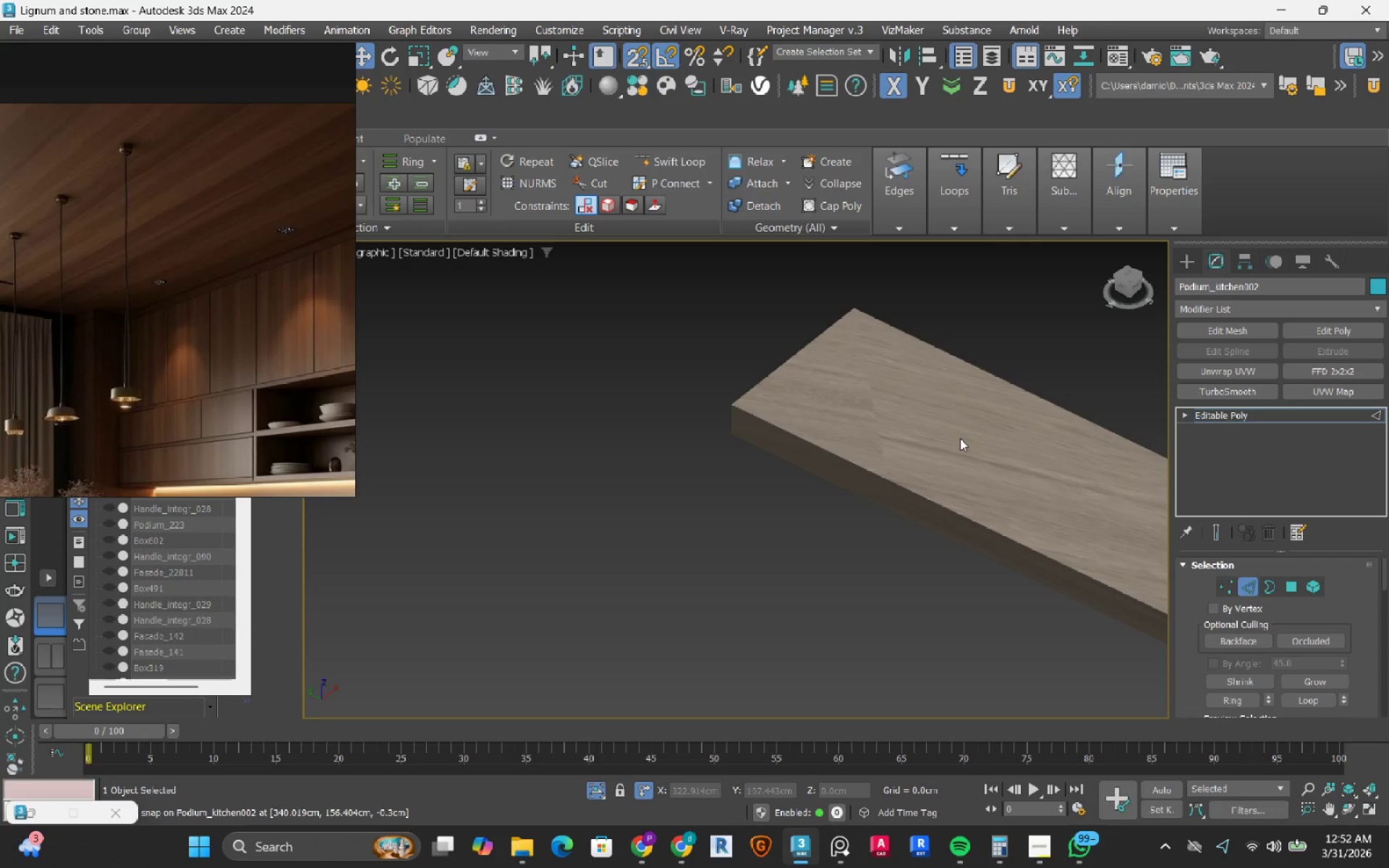 
key(Control+Z)
 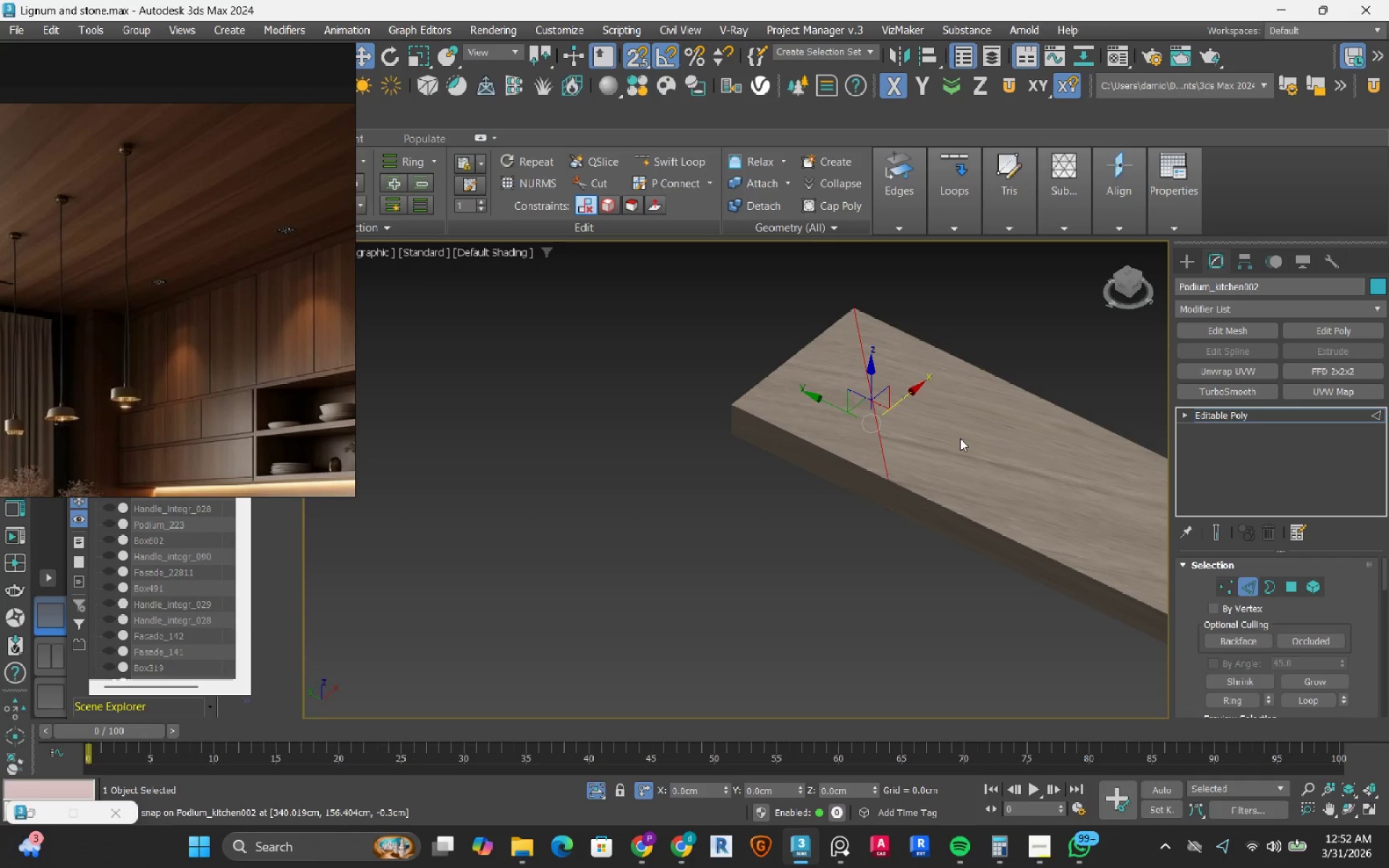 
key(Control+Z)
 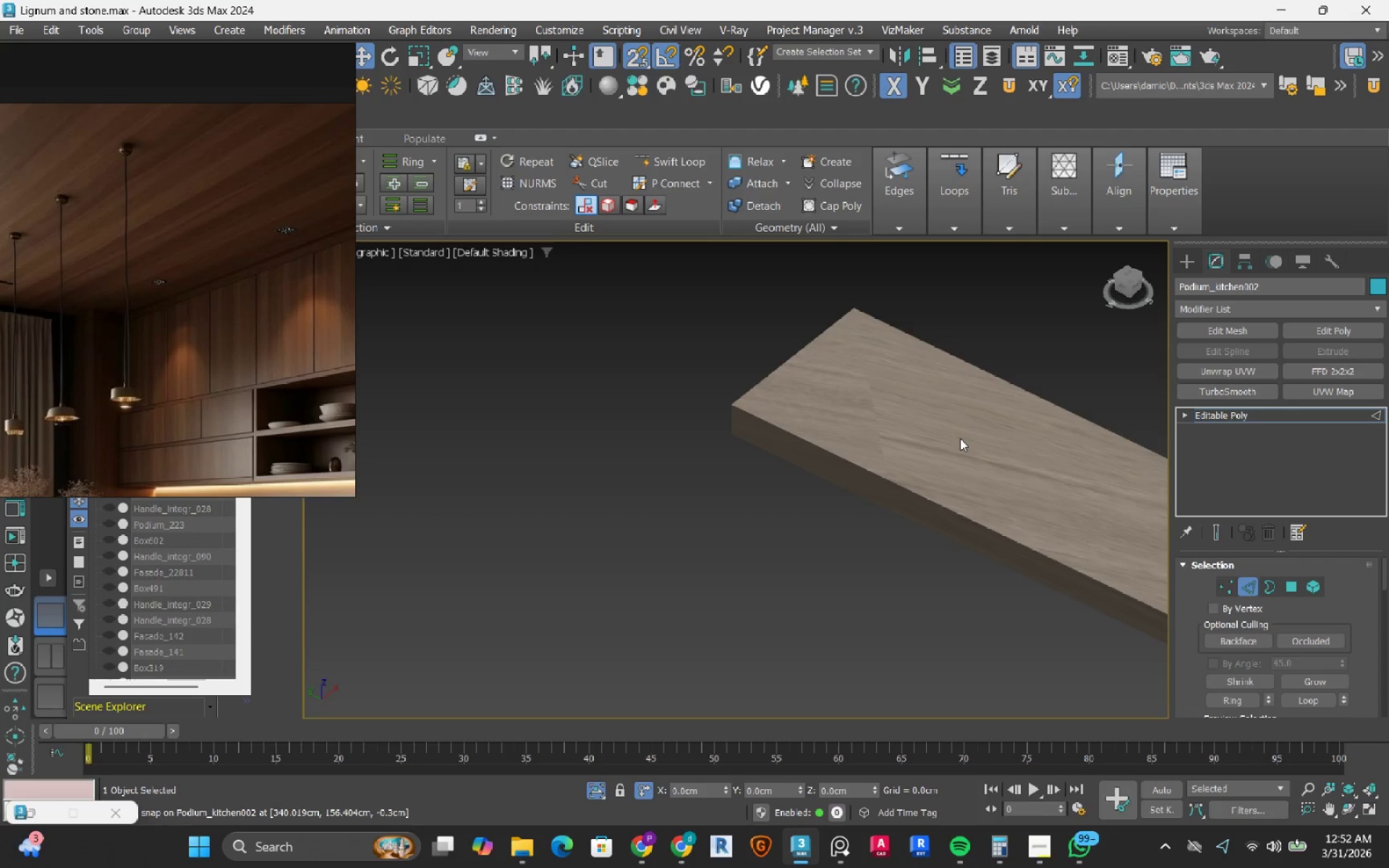 
key(Control+Z)
 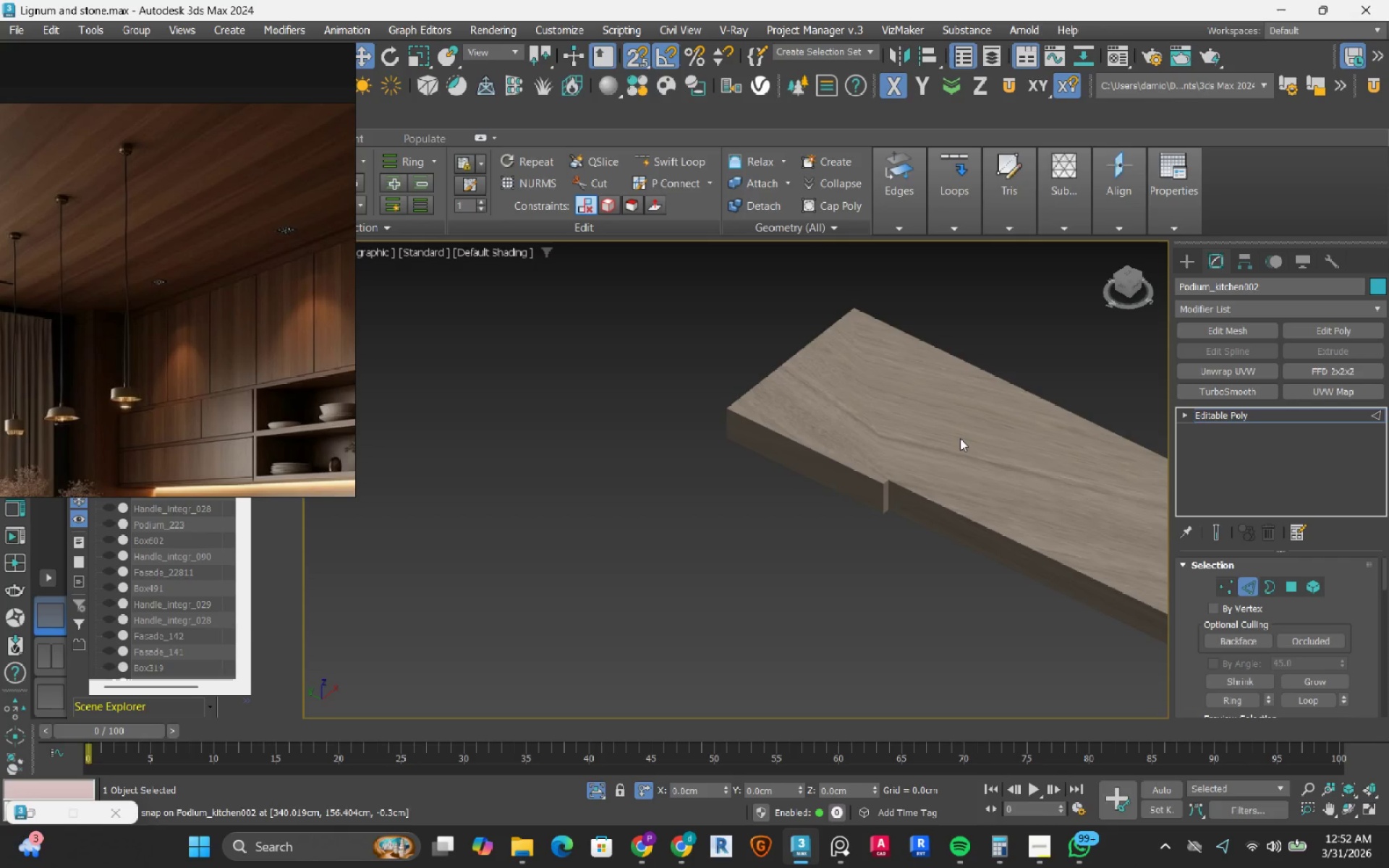 
key(Control+Z)
 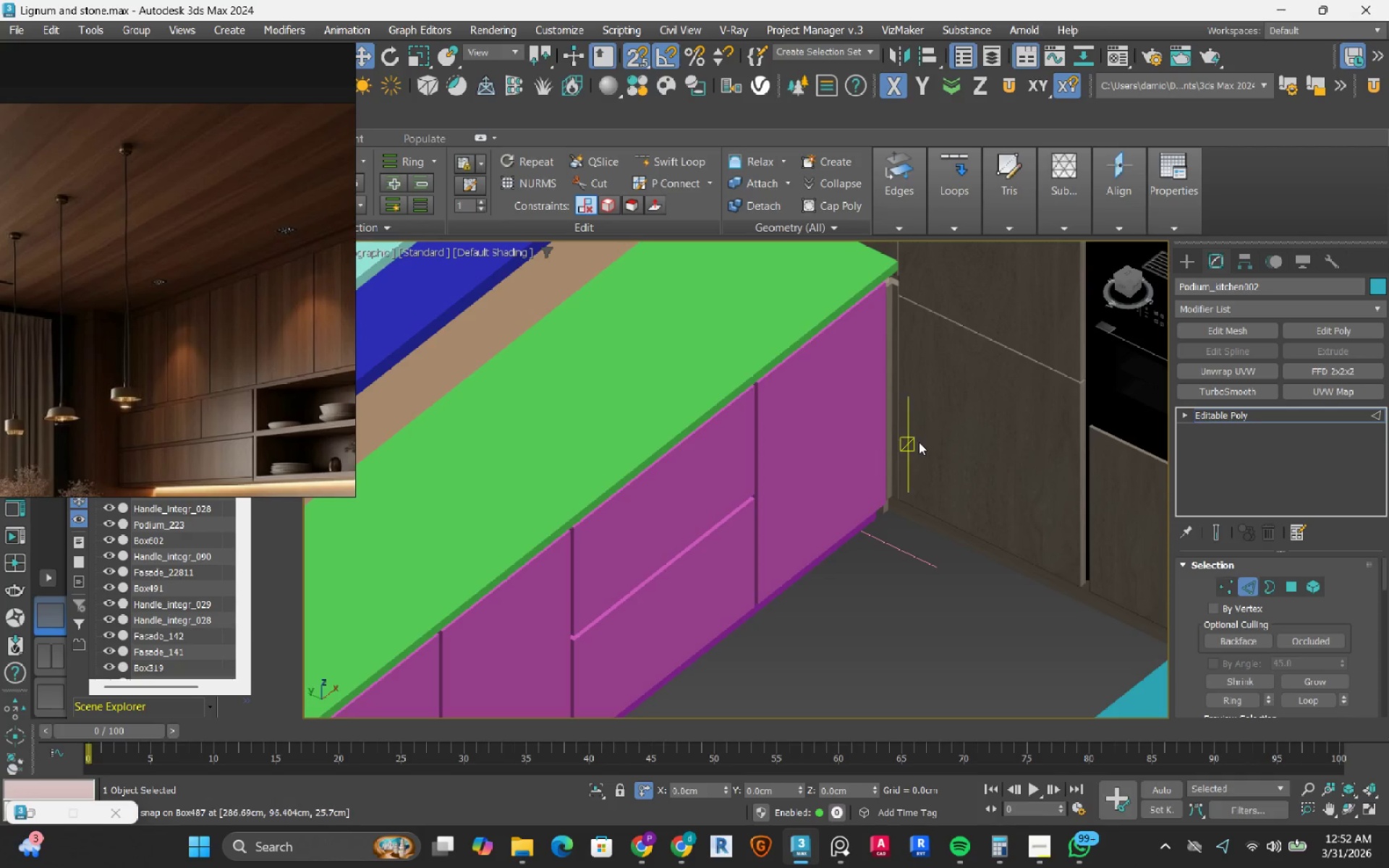 
scroll: coordinate [922, 490], scroll_direction: up, amount: 1.0
 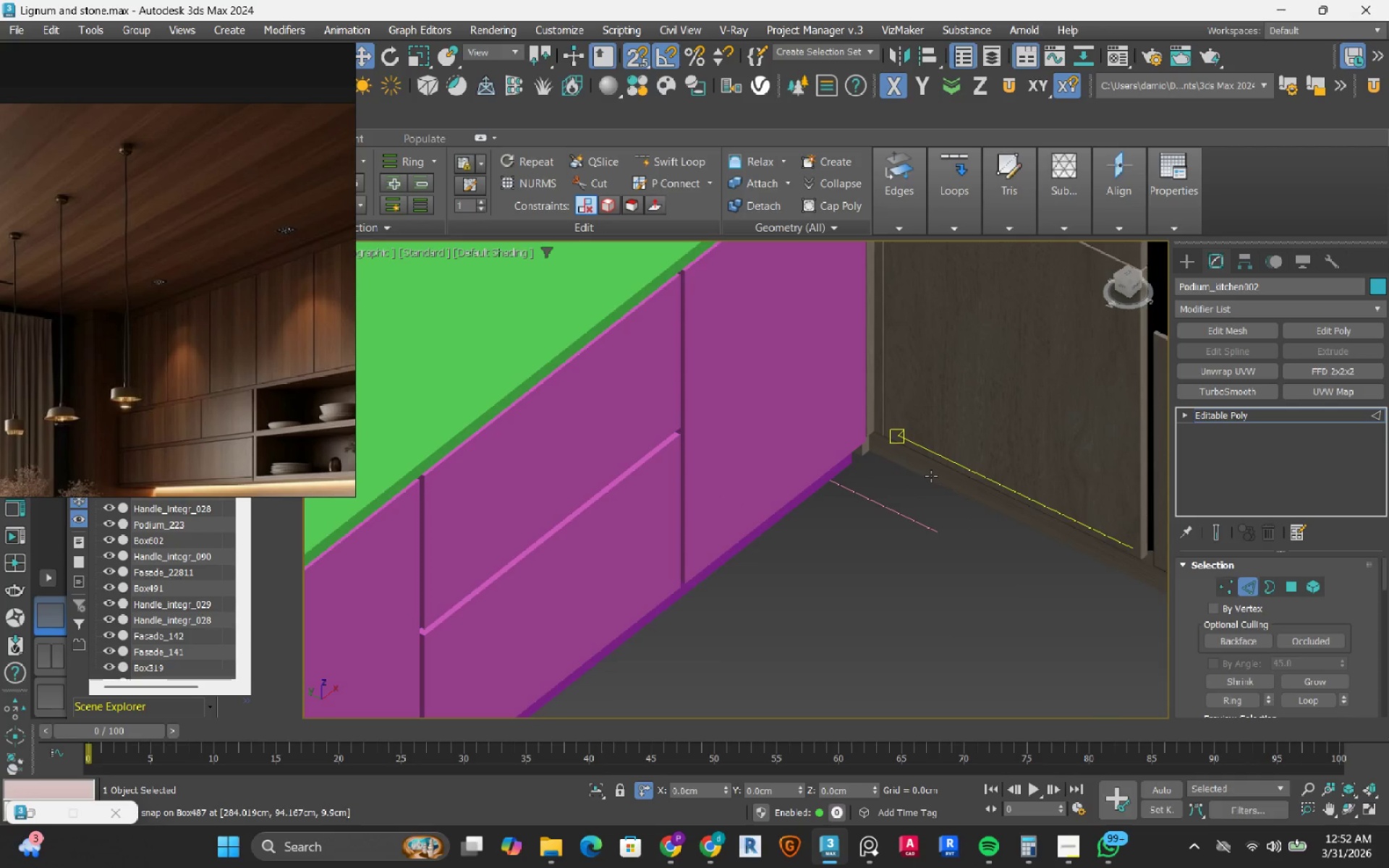 
key(Control+Z)
 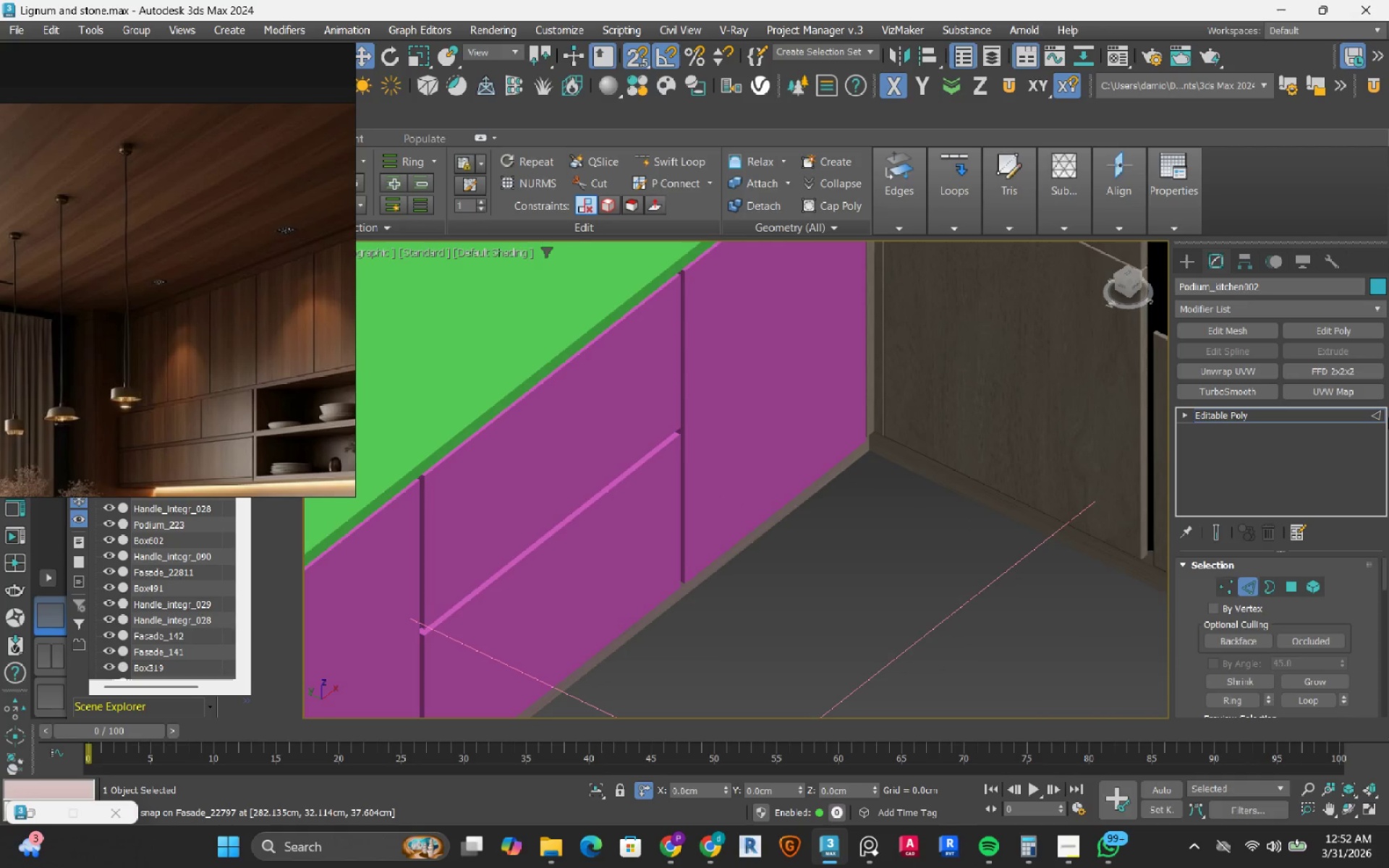 
left_click_drag(start_coordinate=[1376, 417], to_coordinate=[1365, 417])
 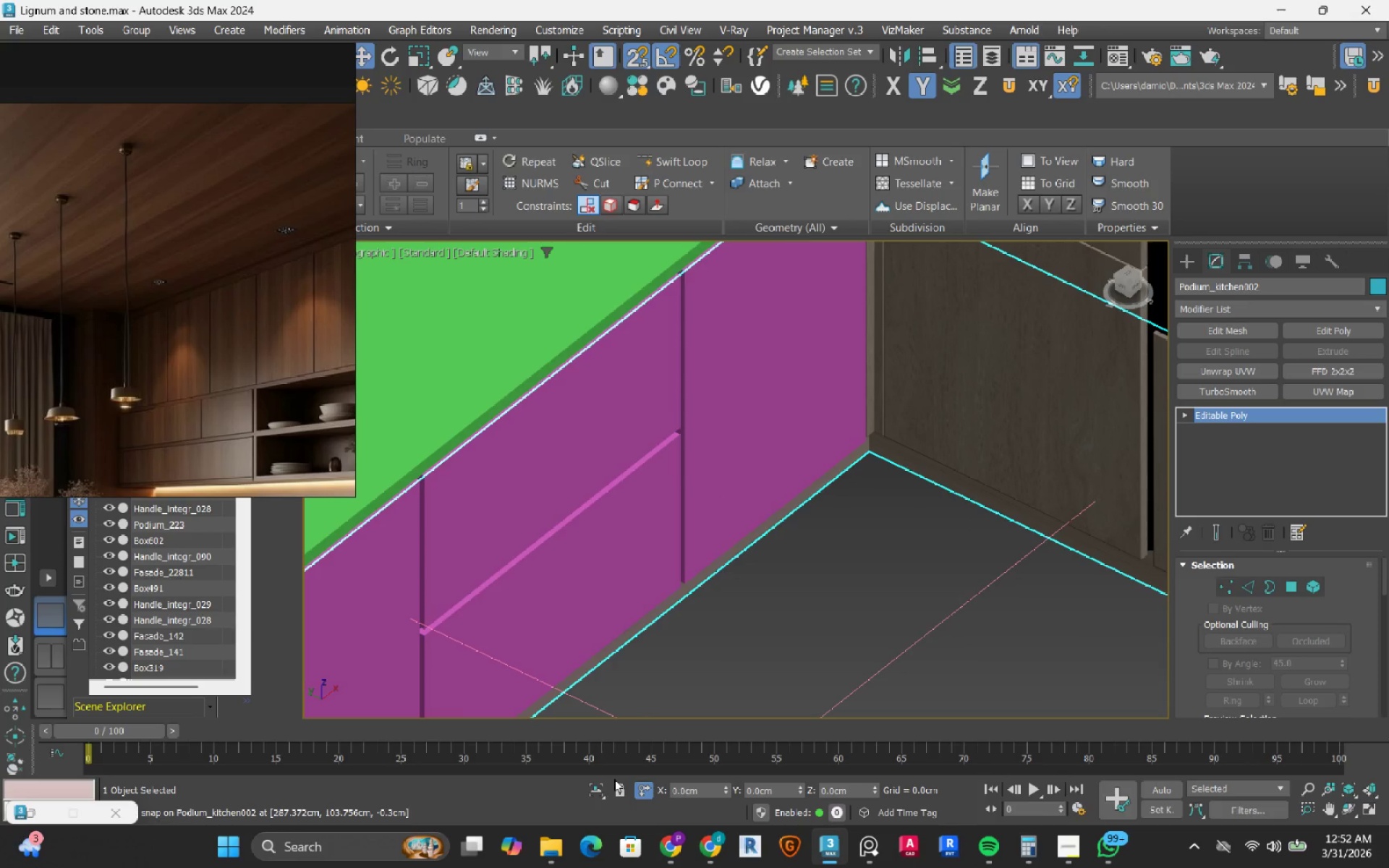 
left_click([601, 787])
 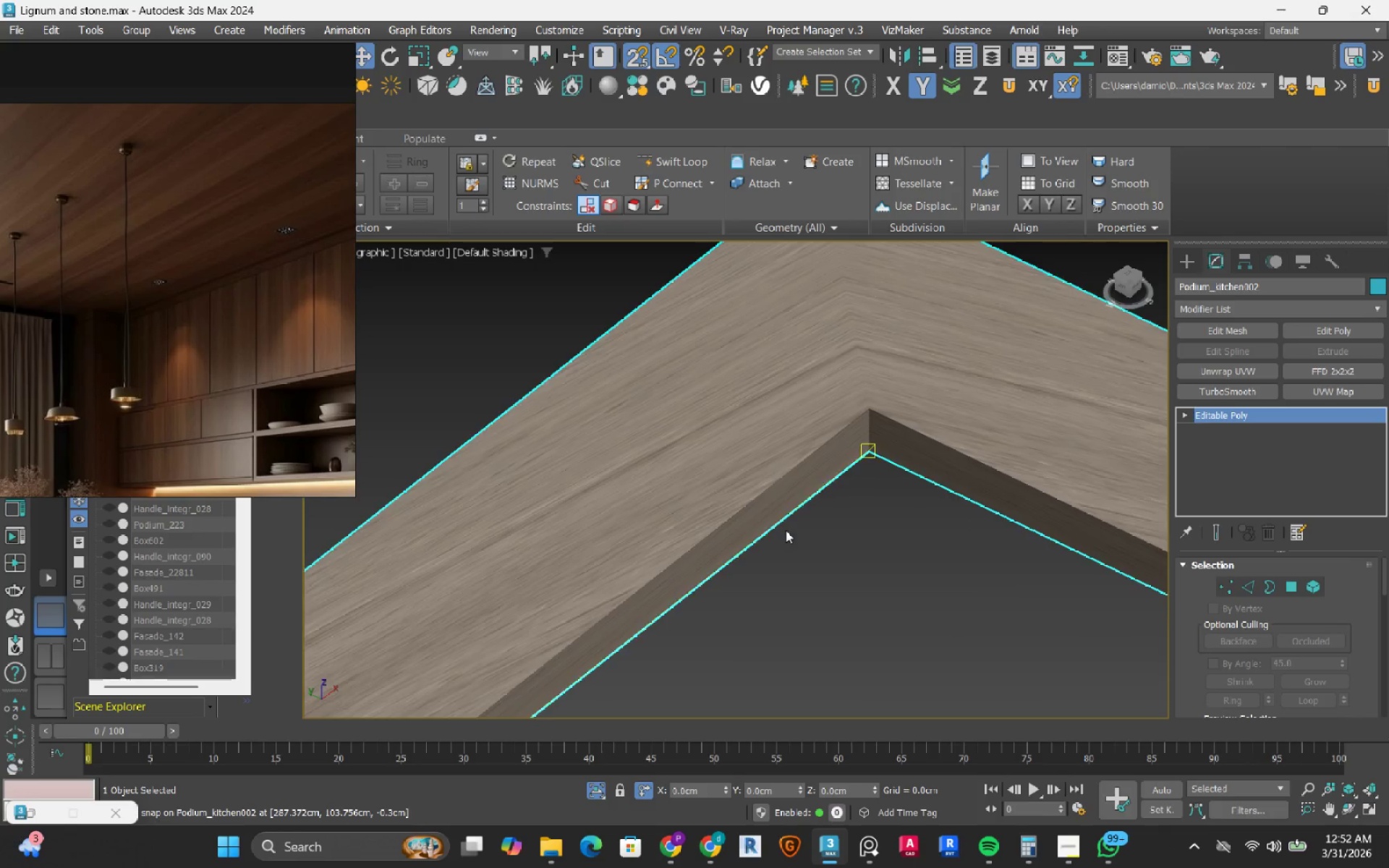 
scroll: coordinate [803, 577], scroll_direction: down, amount: 6.0
 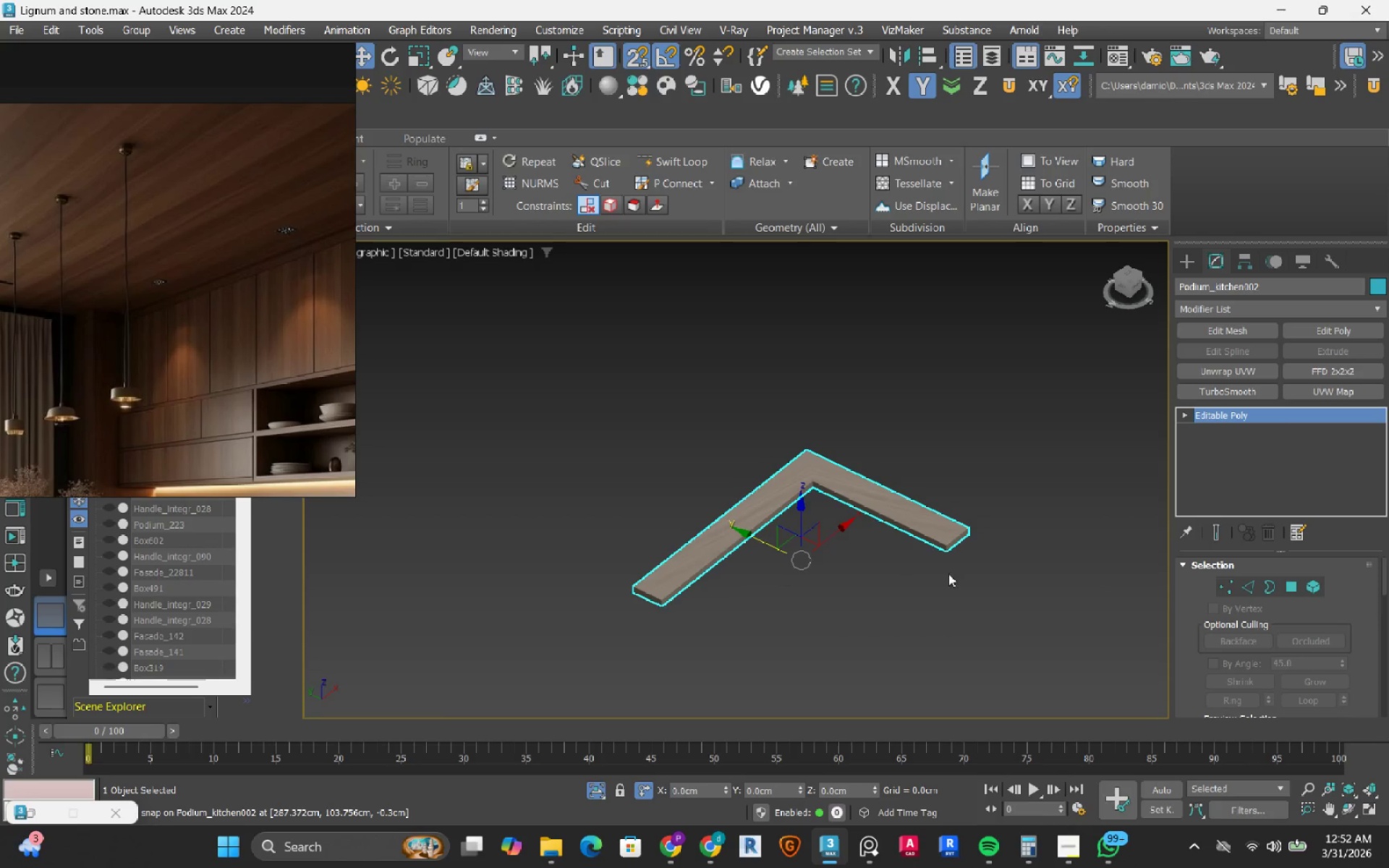 
left_click([1223, 586])
 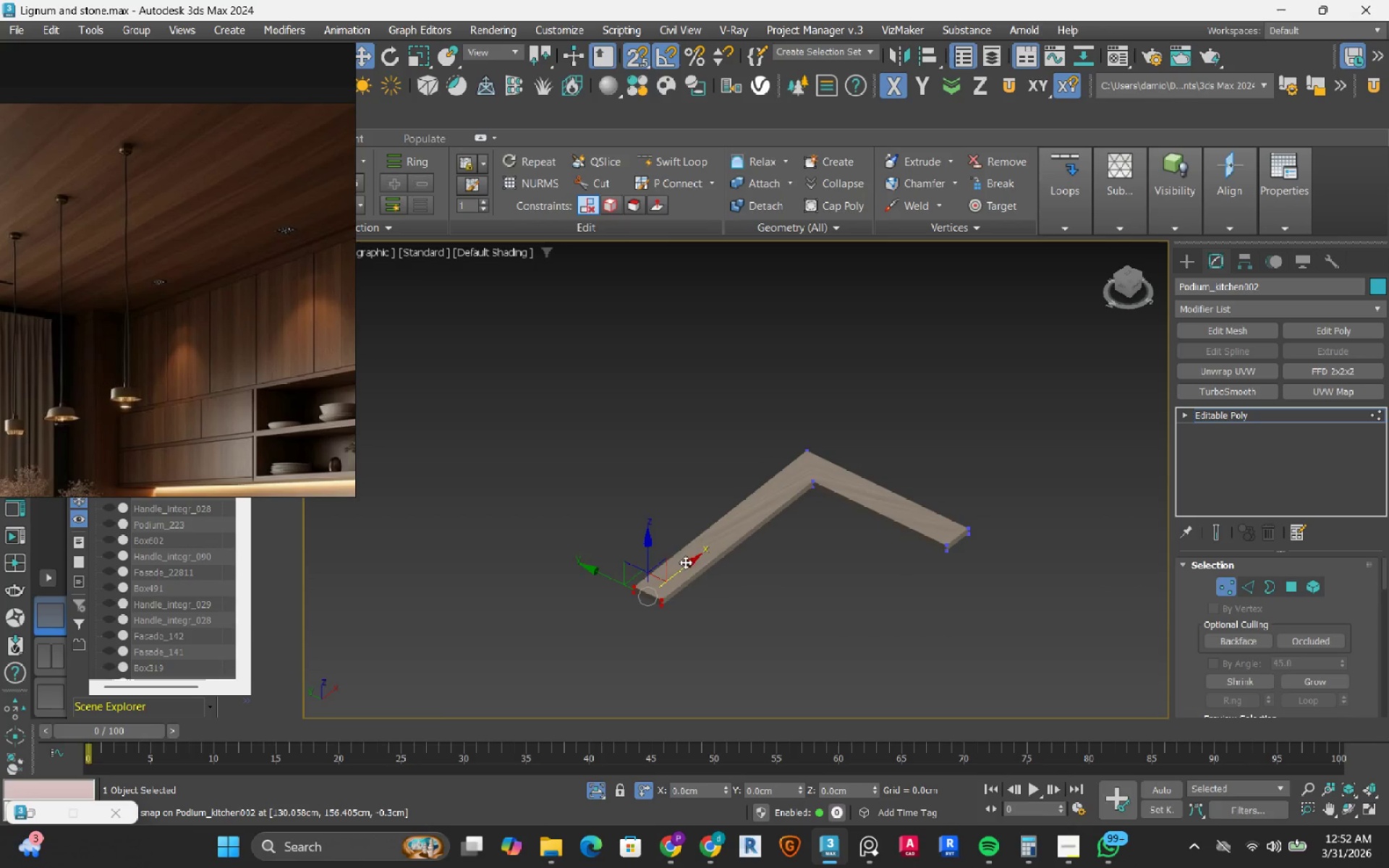 
left_click_drag(start_coordinate=[693, 563], to_coordinate=[826, 468])
 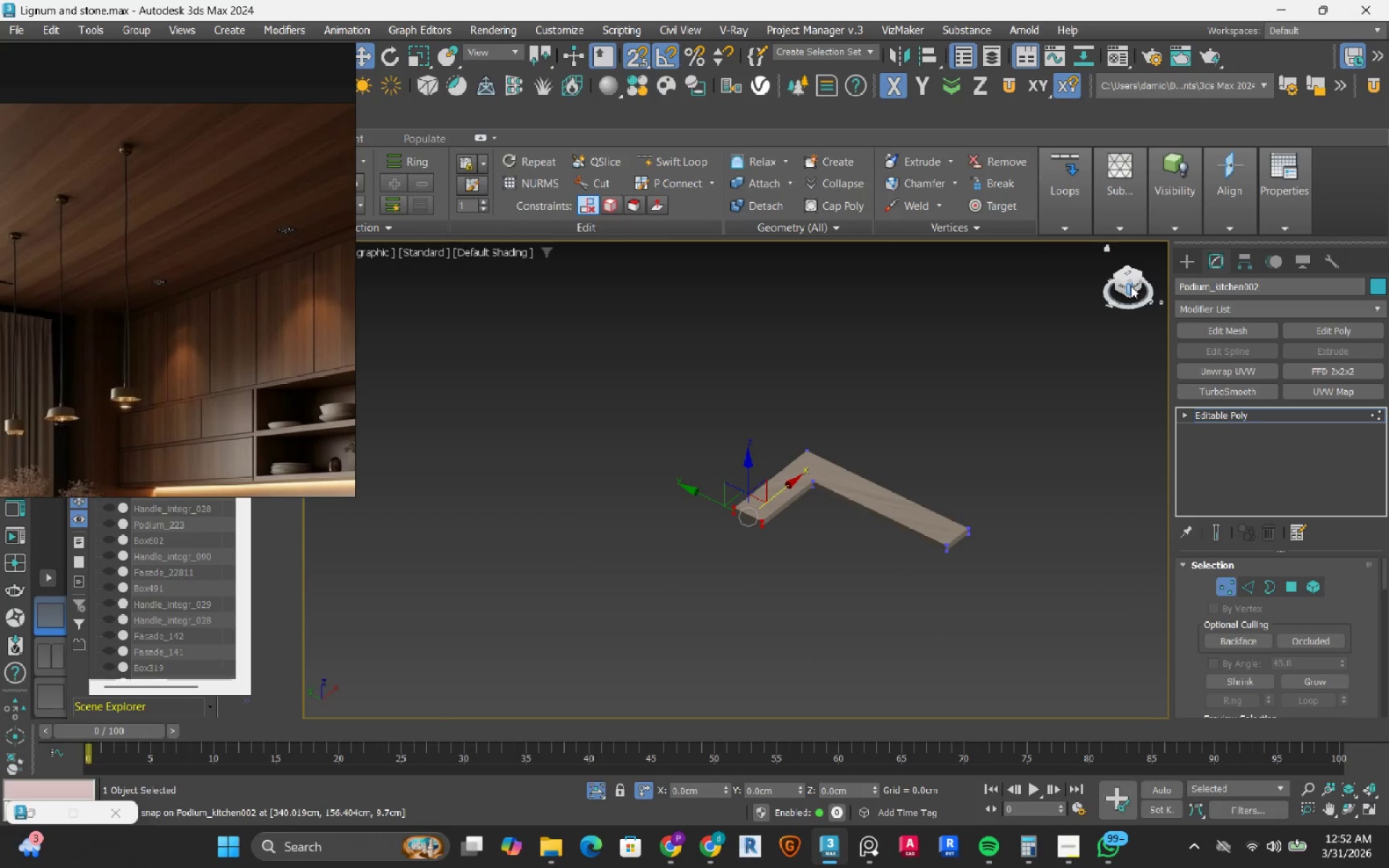 
left_click([1134, 287])
 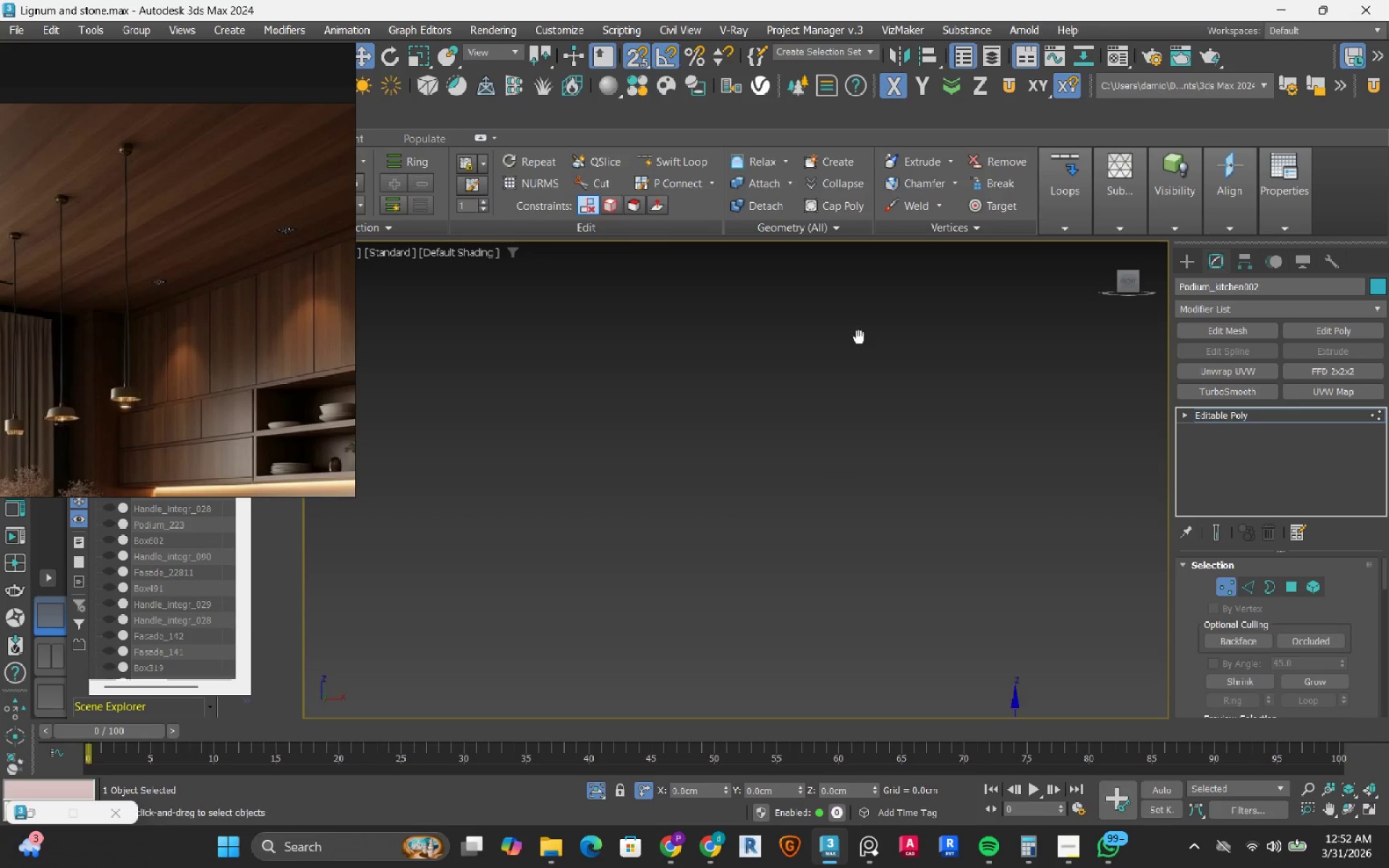 
scroll: coordinate [864, 355], scroll_direction: down, amount: 2.0
 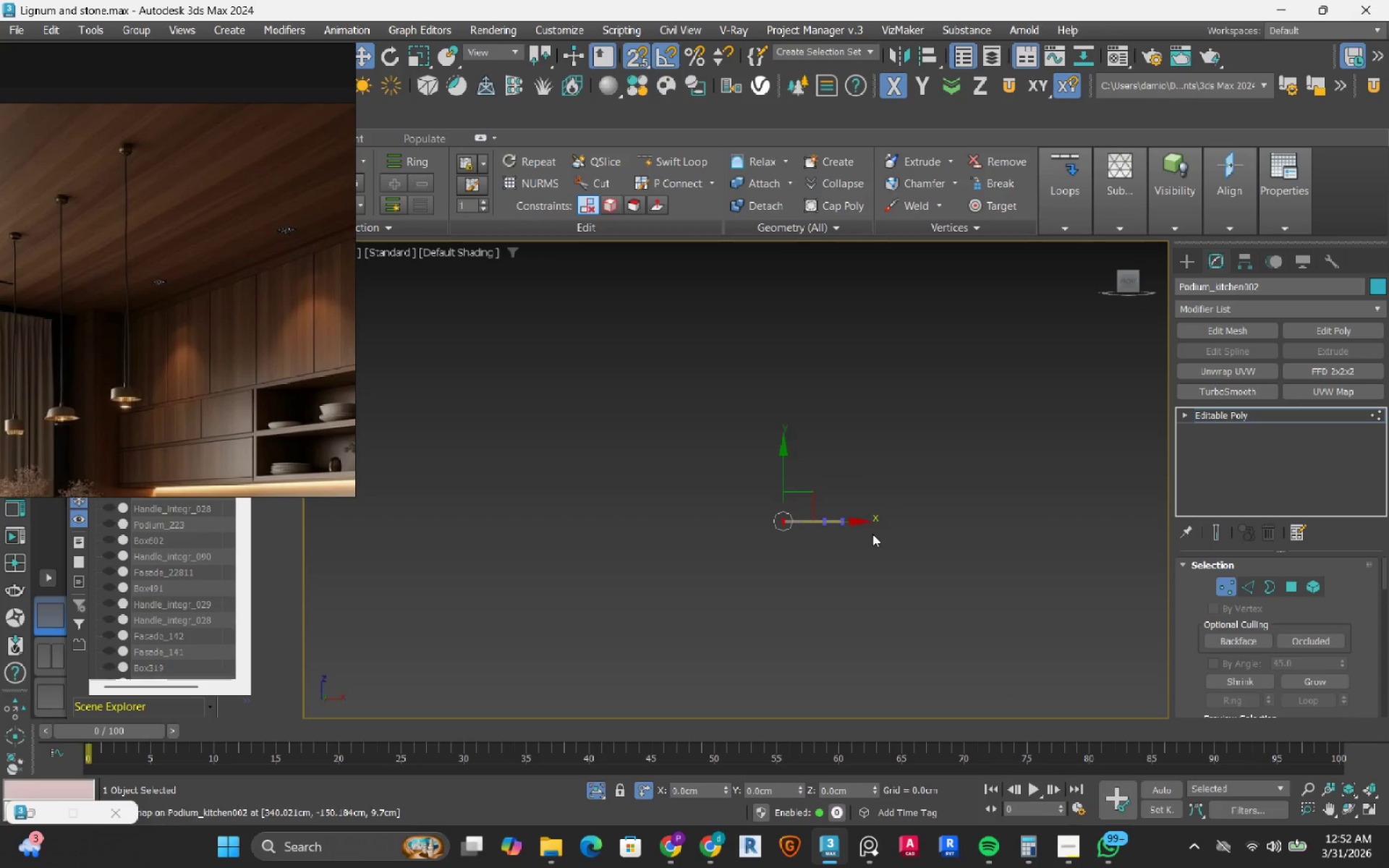 
scroll: coordinate [655, 464], scroll_direction: up, amount: 6.0
 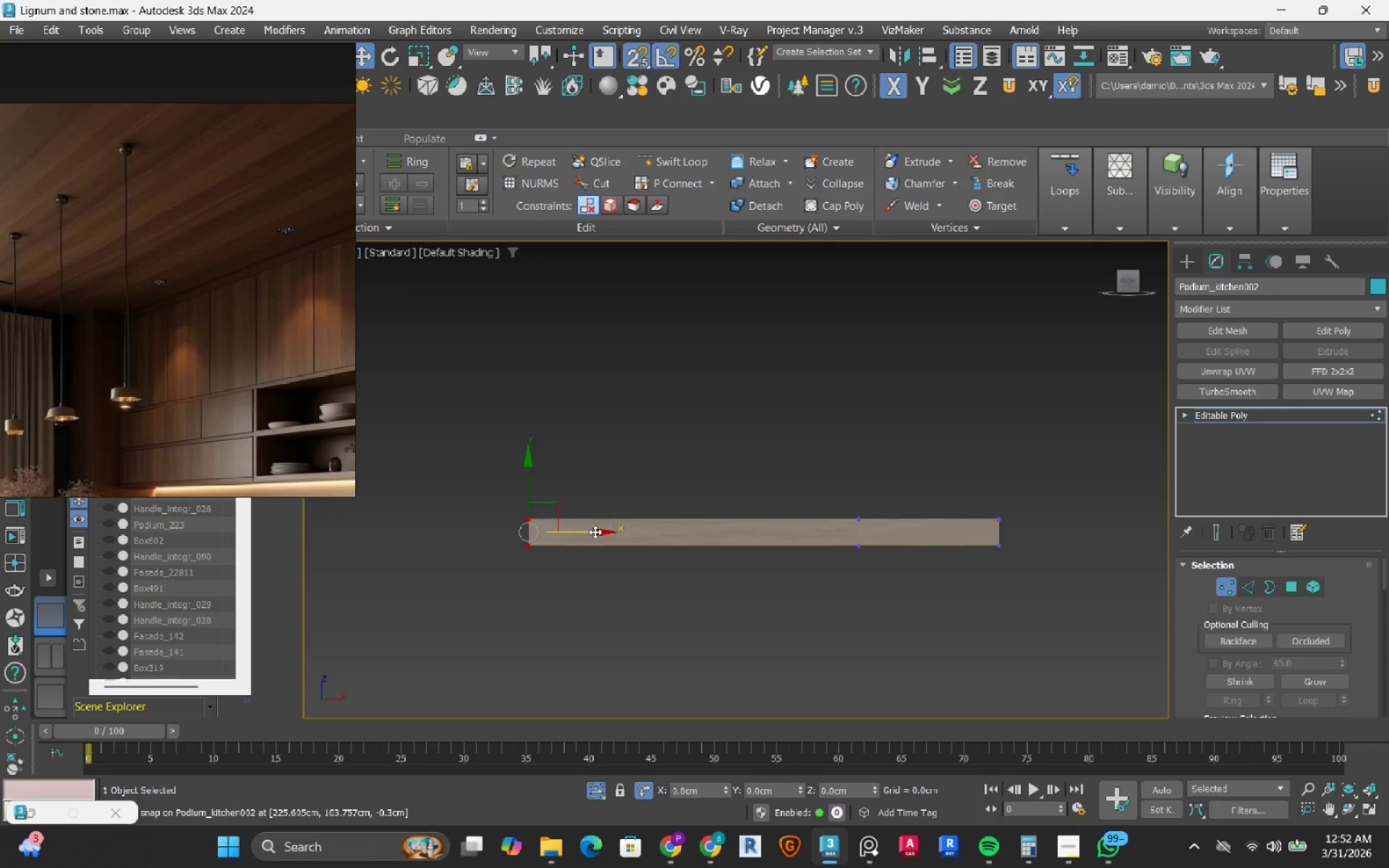 
left_click_drag(start_coordinate=[595, 531], to_coordinate=[855, 519])
 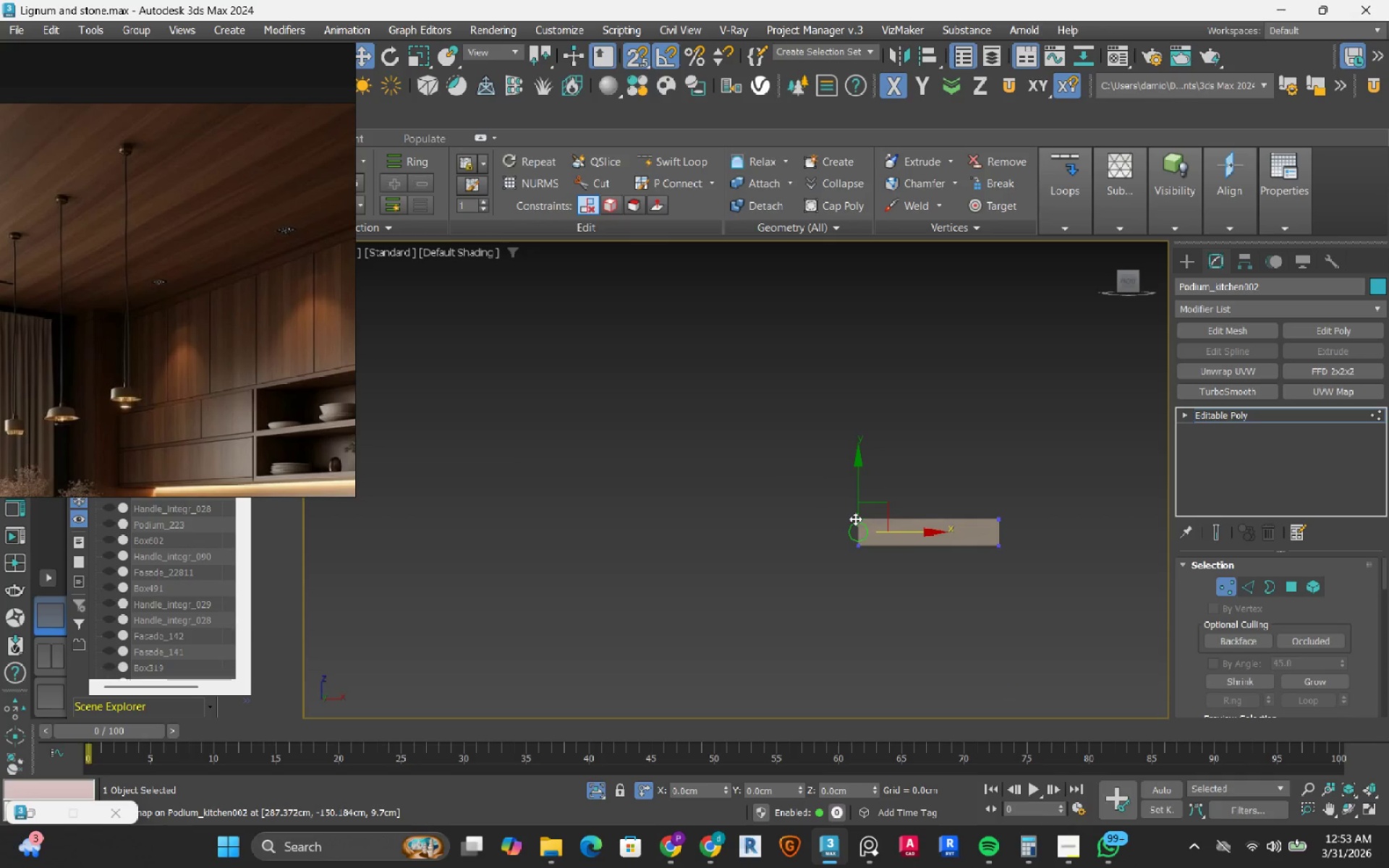 
hold_key(key=AltRight, duration=1.05)
 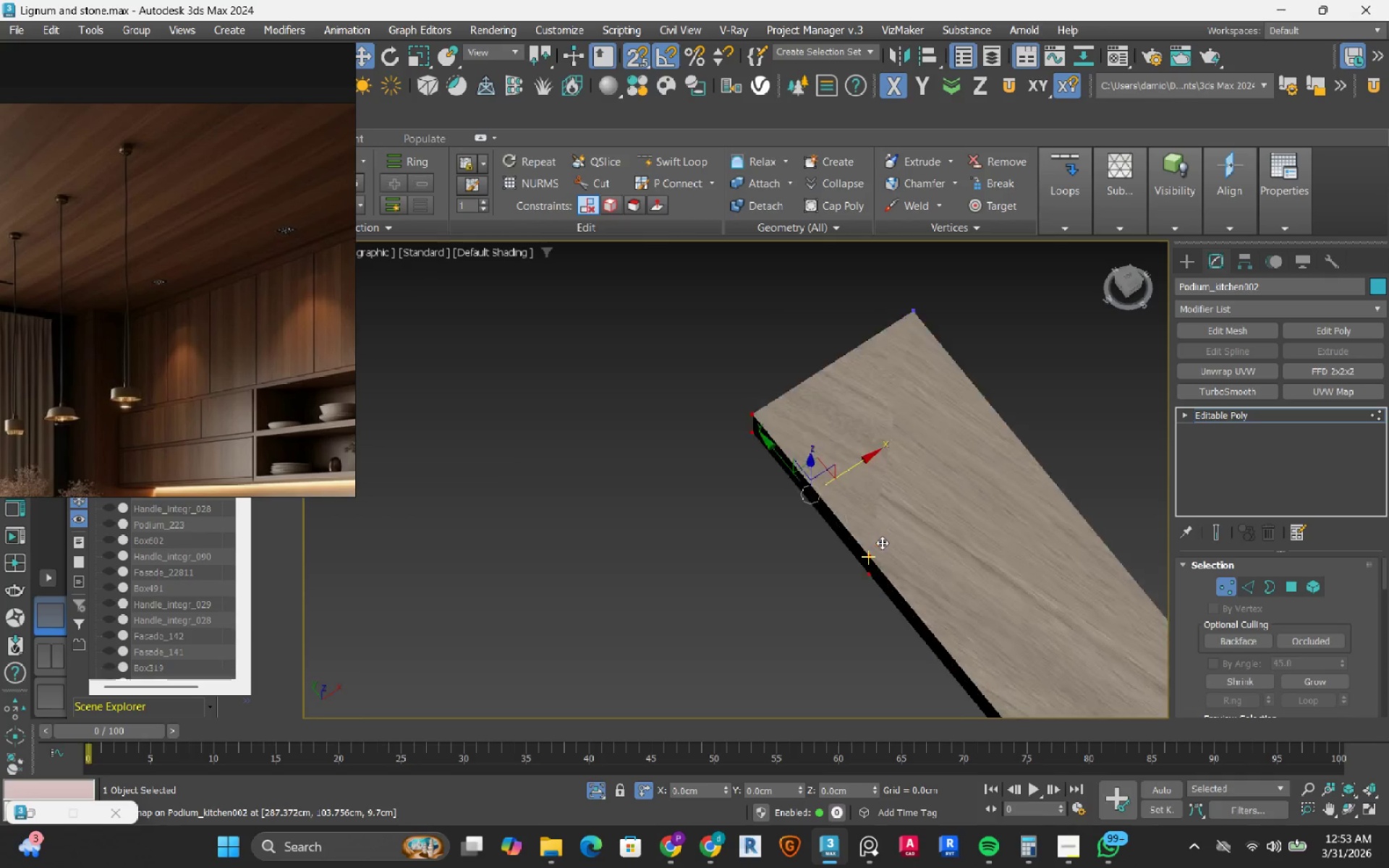 
scroll: coordinate [855, 519], scroll_direction: down, amount: 2.0
 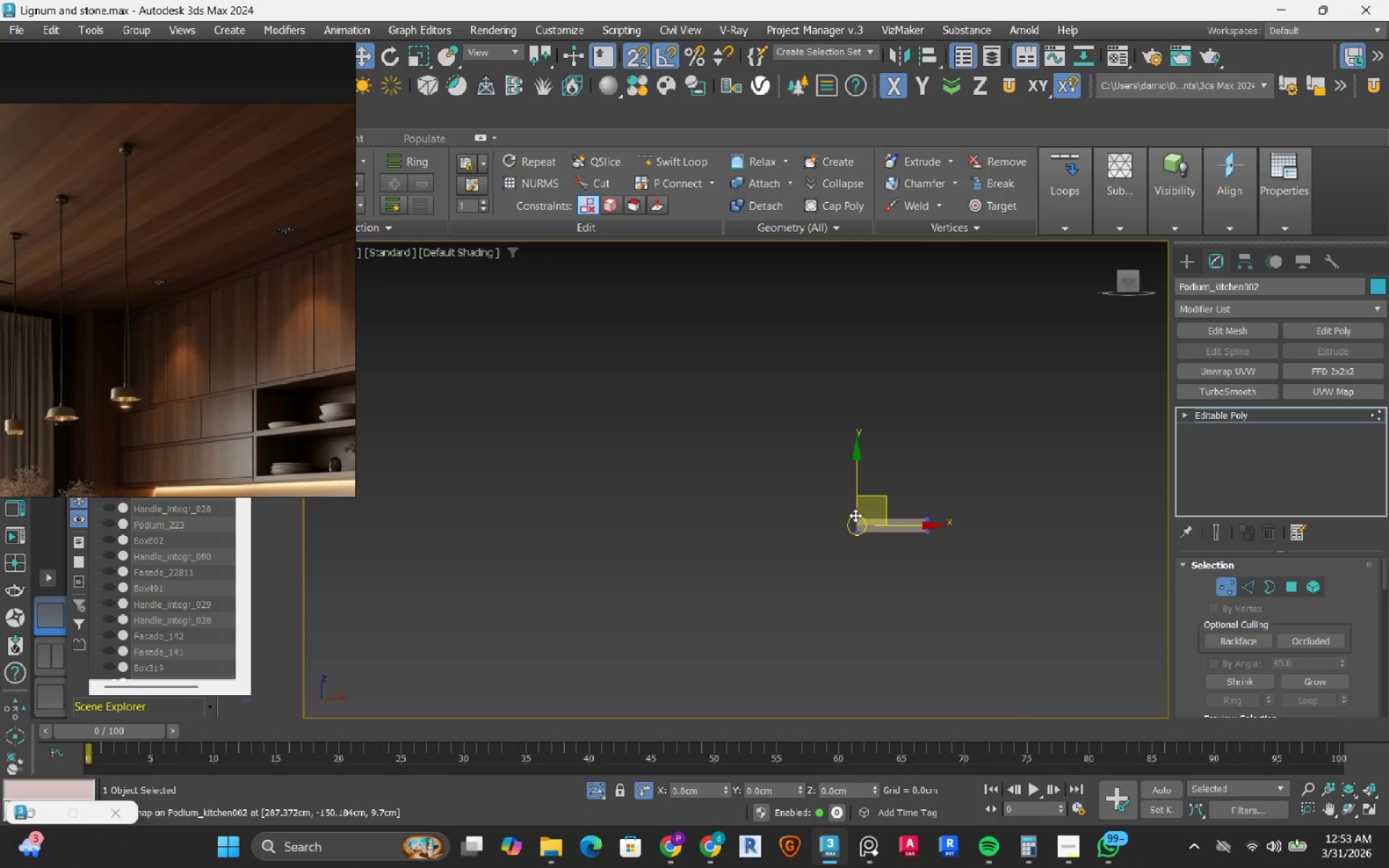 
middle_click([882, 542])
 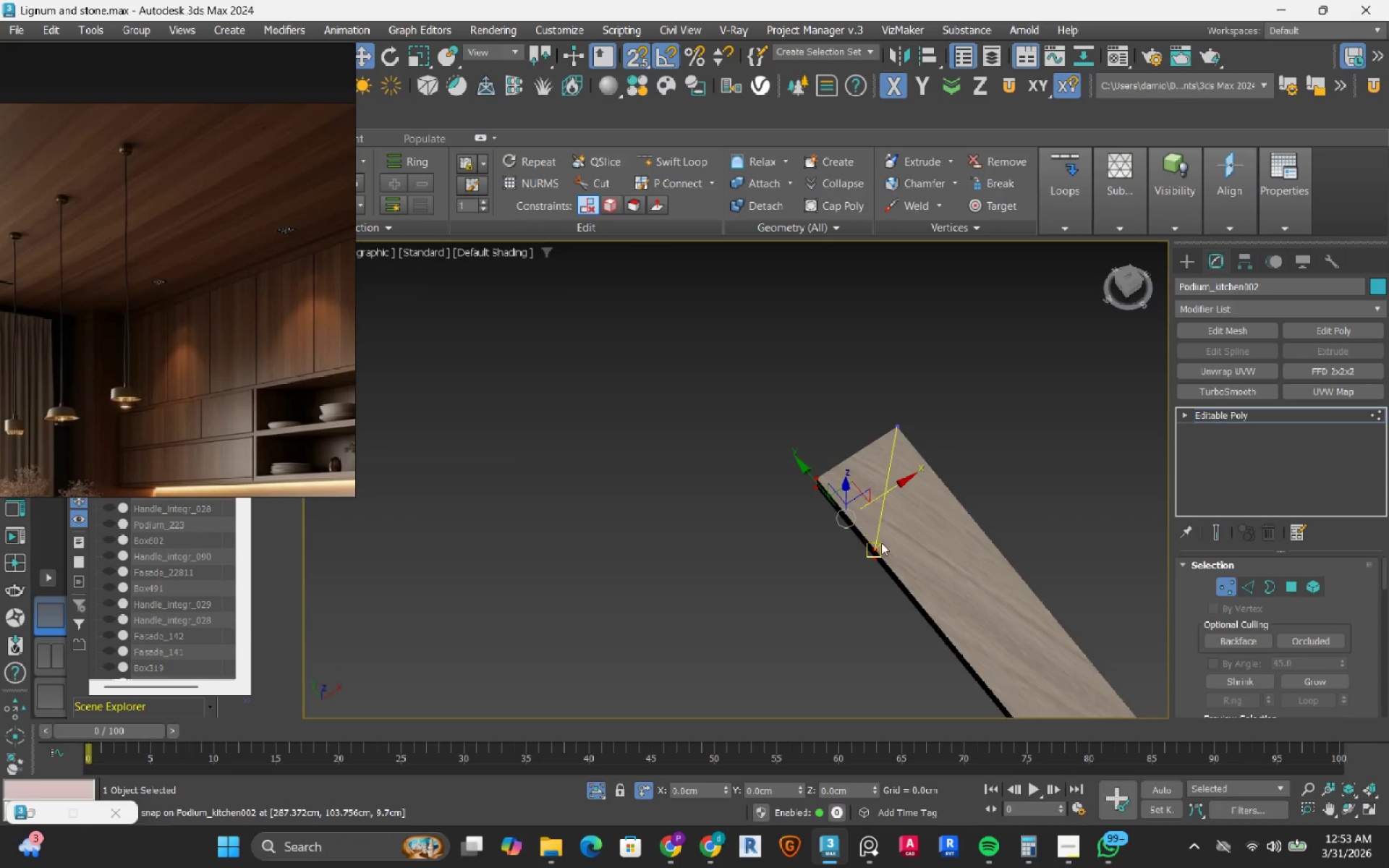 
hold_key(key=AltRight, duration=0.38)
 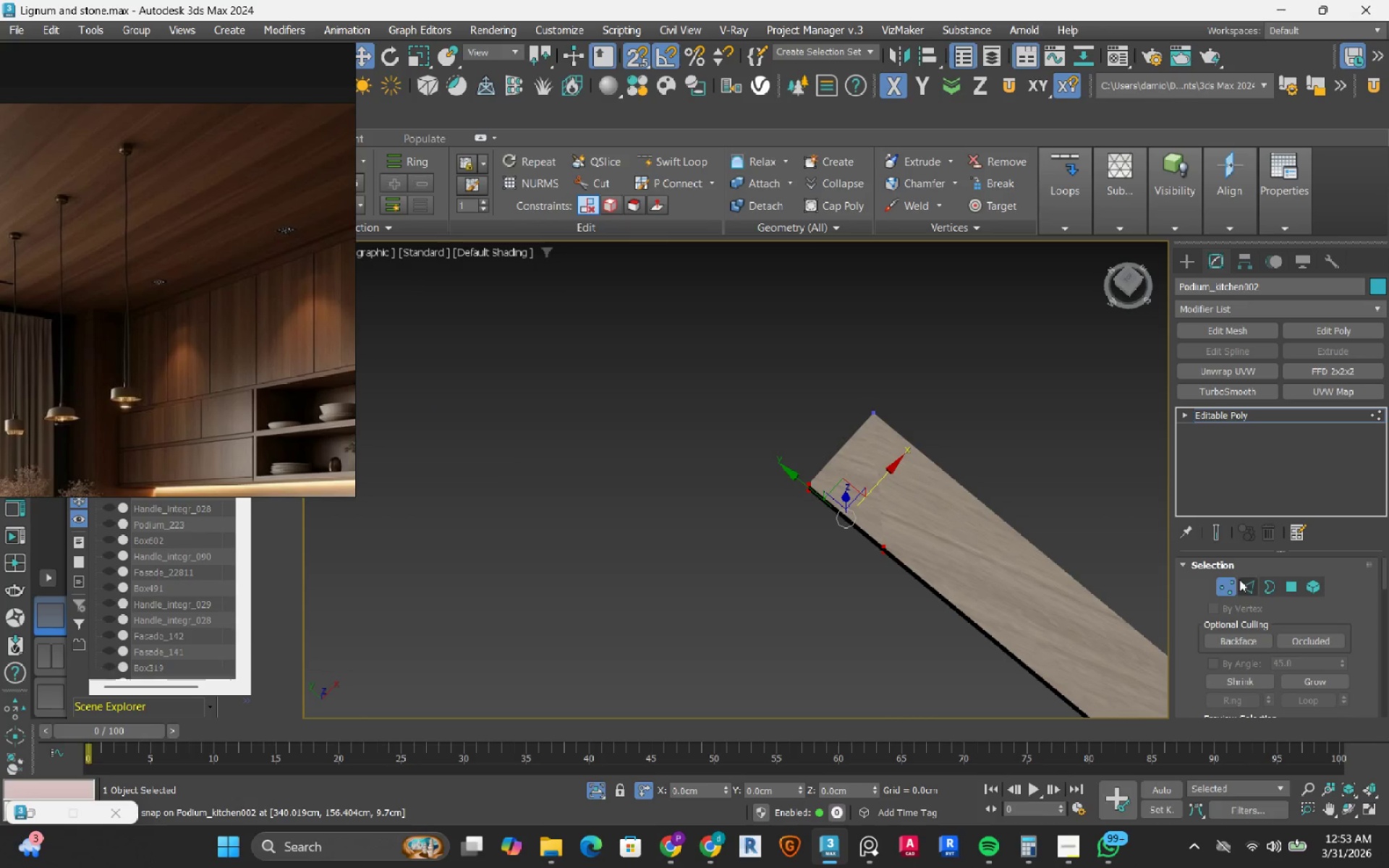 
scroll: coordinate [881, 542], scroll_direction: up, amount: 1.0
 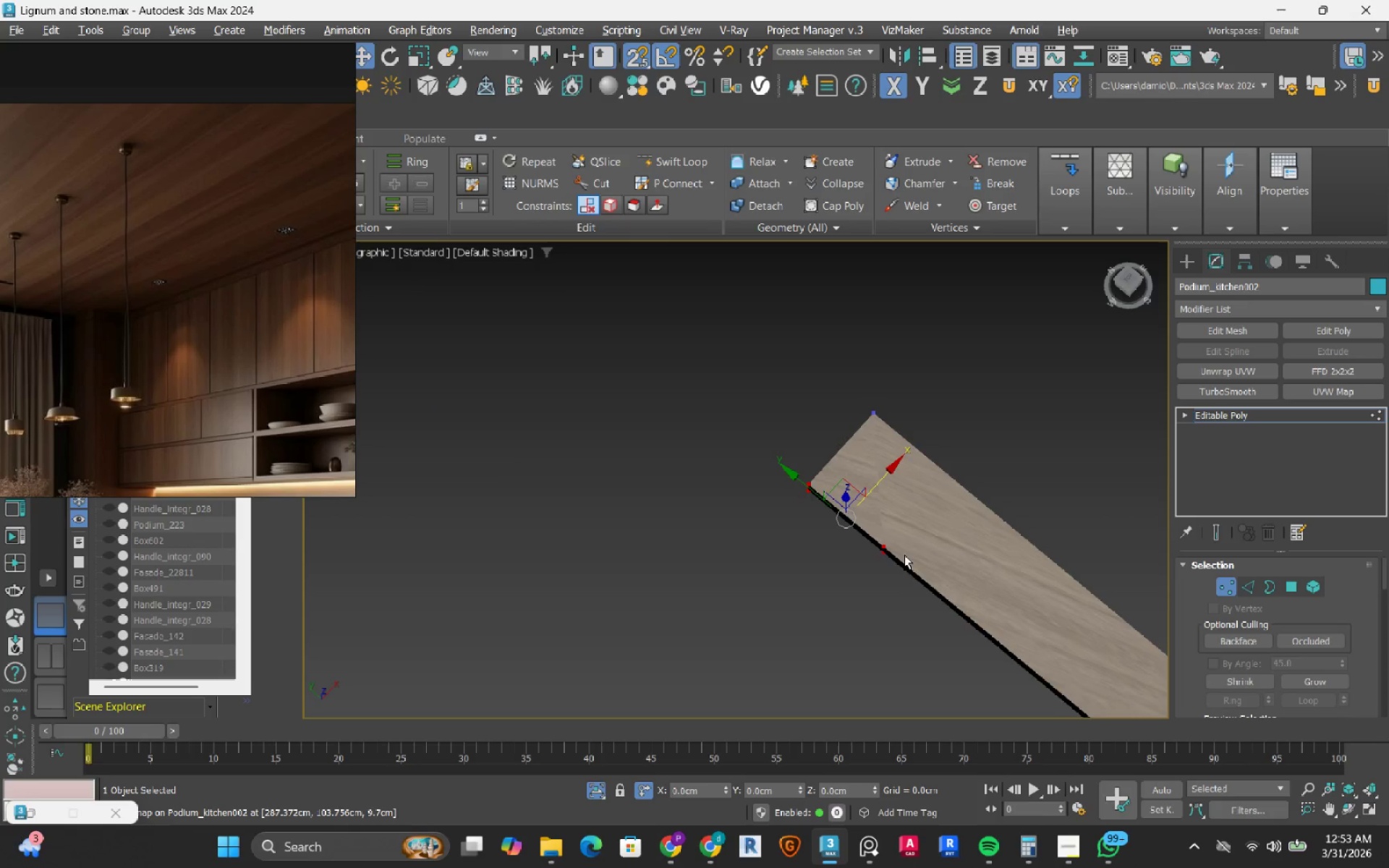 
left_click([1246, 586])
 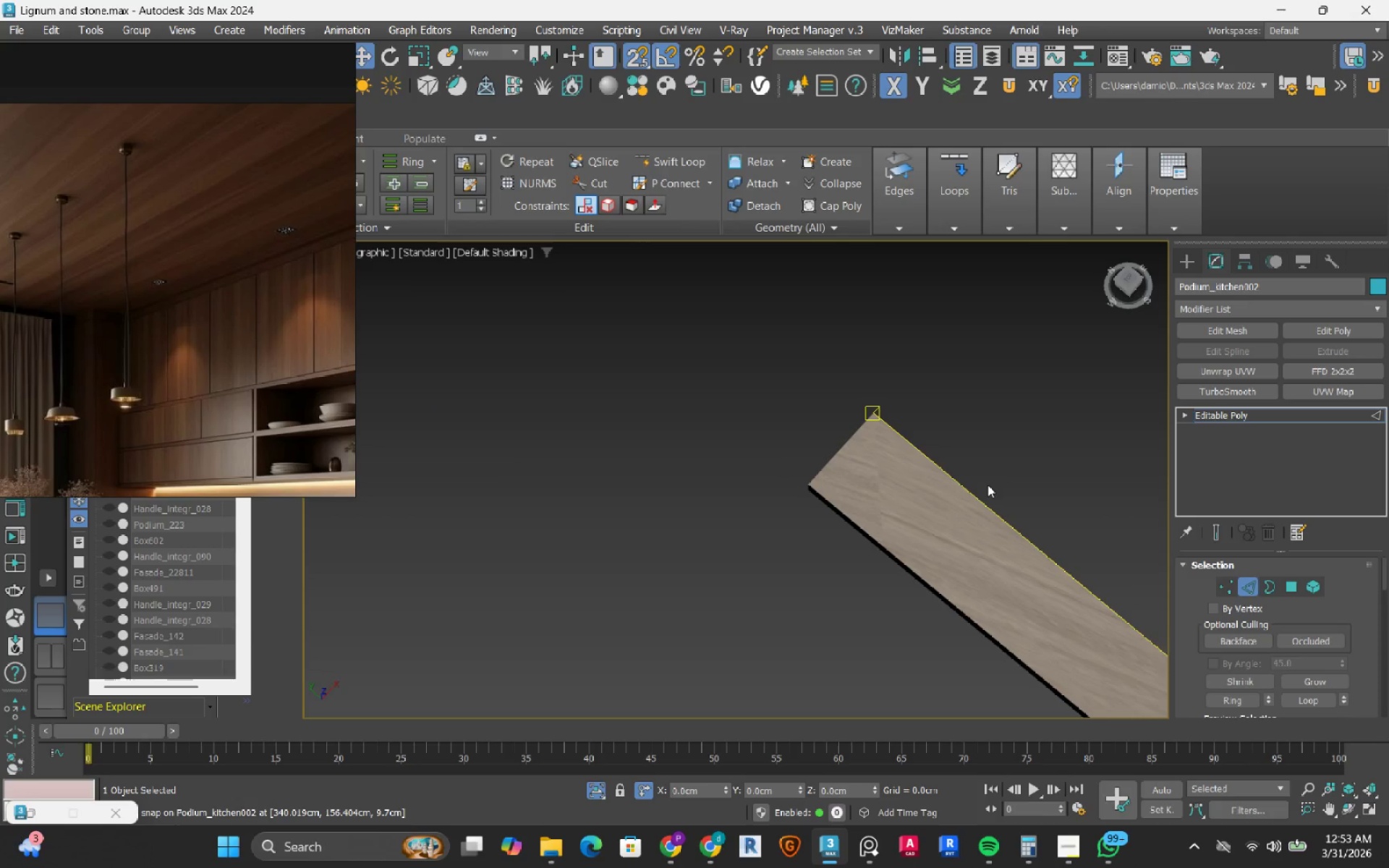 
key(F3)
 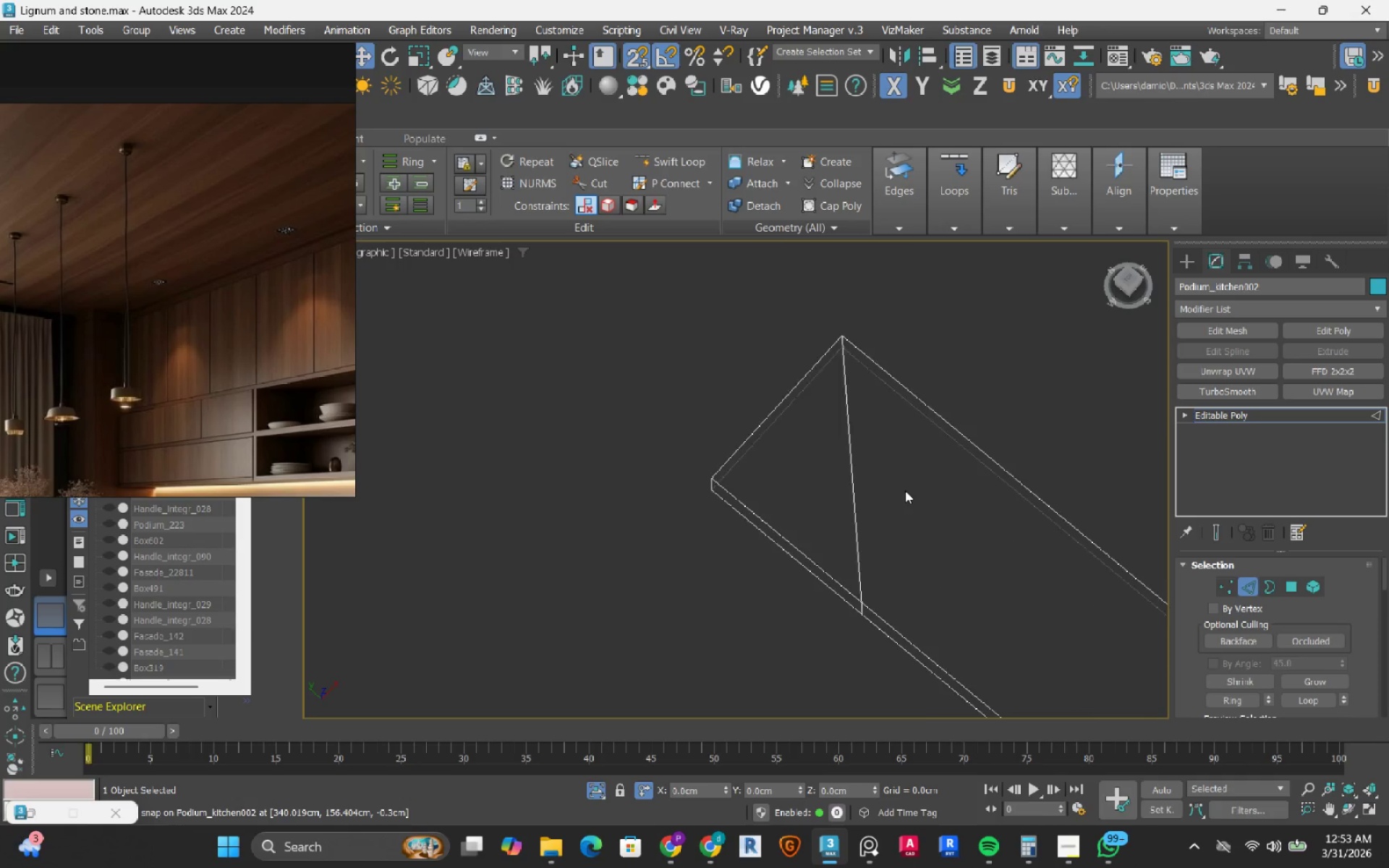 
left_click_drag(start_coordinate=[910, 523], to_coordinate=[807, 441])
 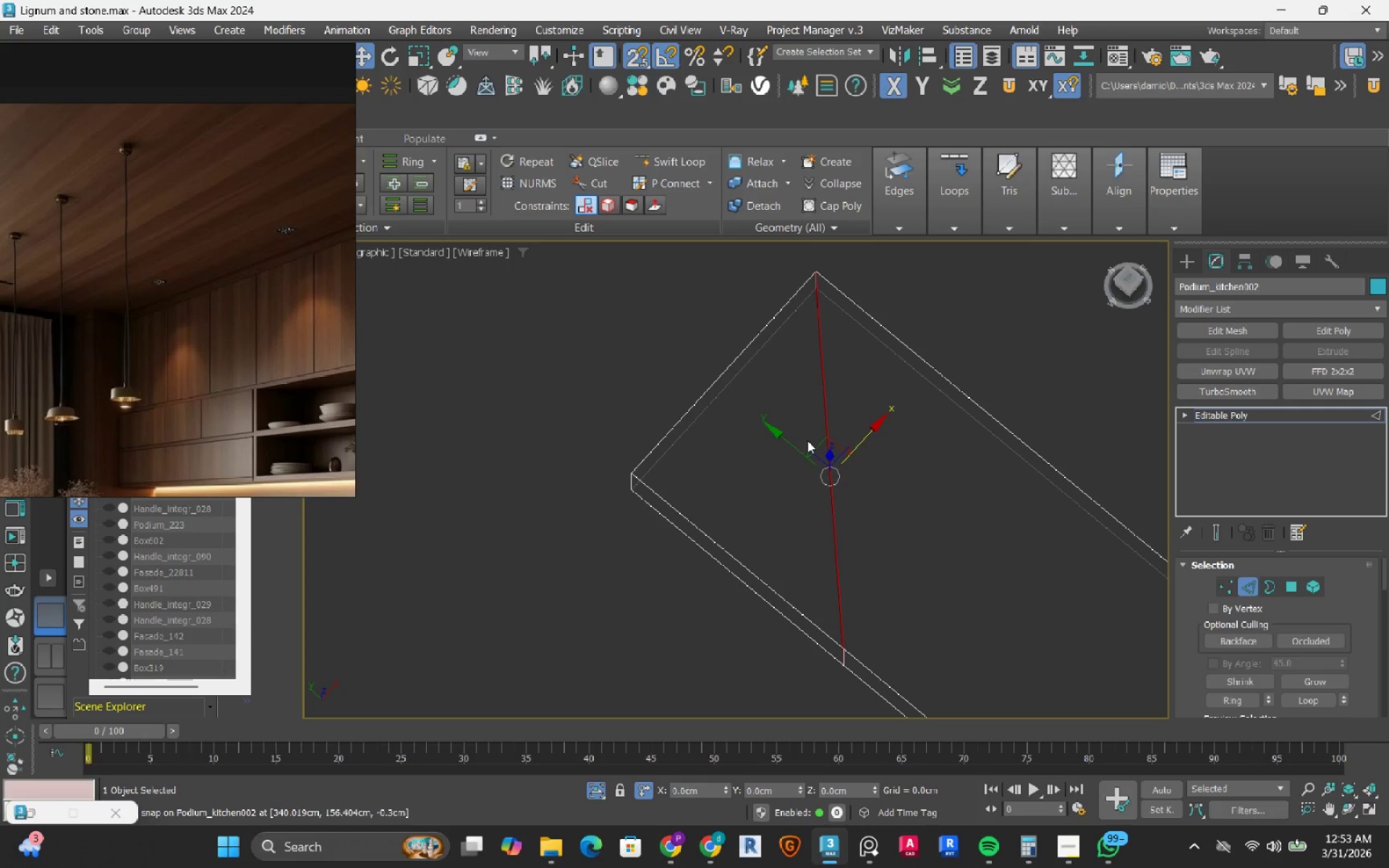 
scroll: coordinate [905, 490], scroll_direction: up, amount: 3.0
 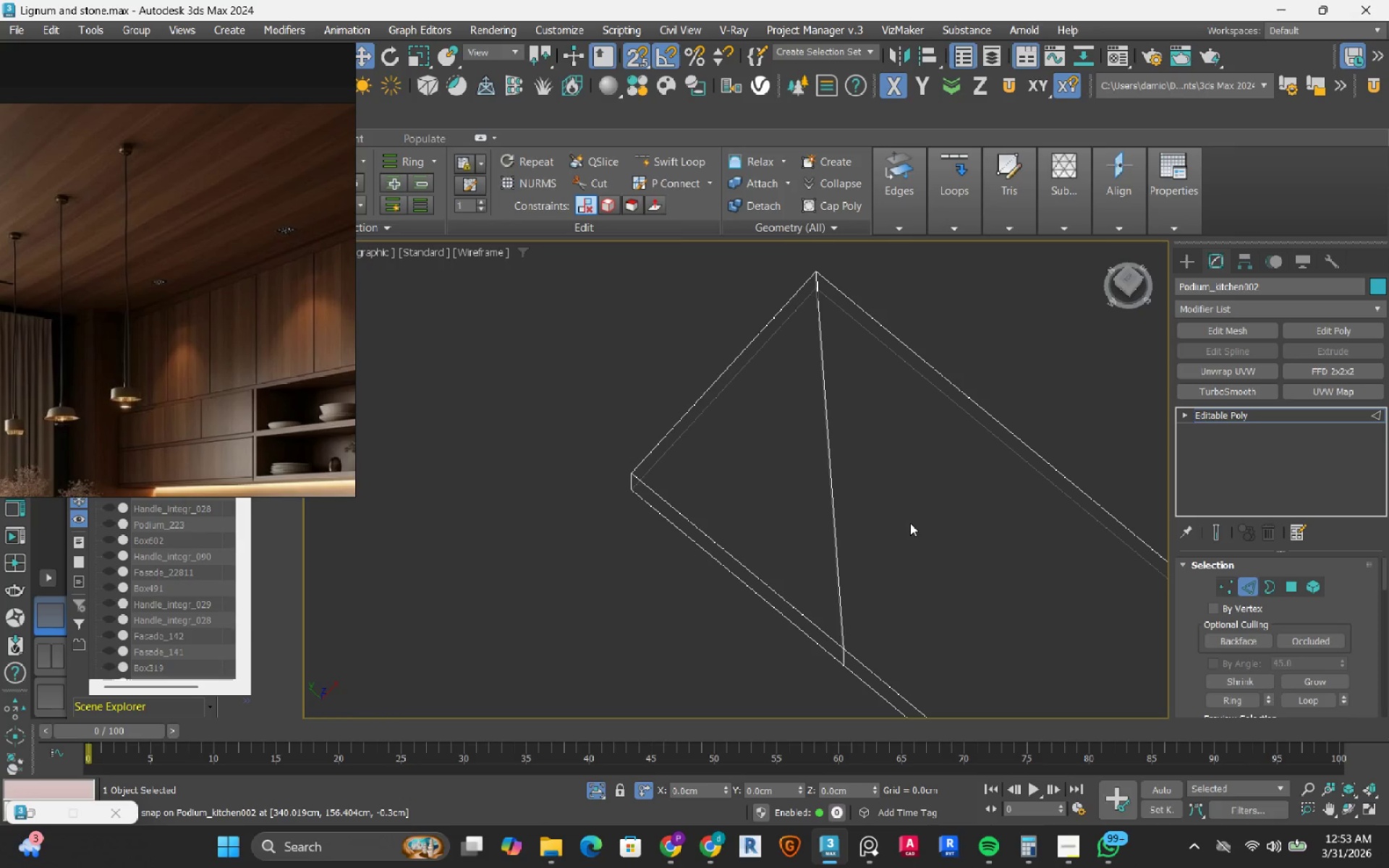 
key(Backspace)
 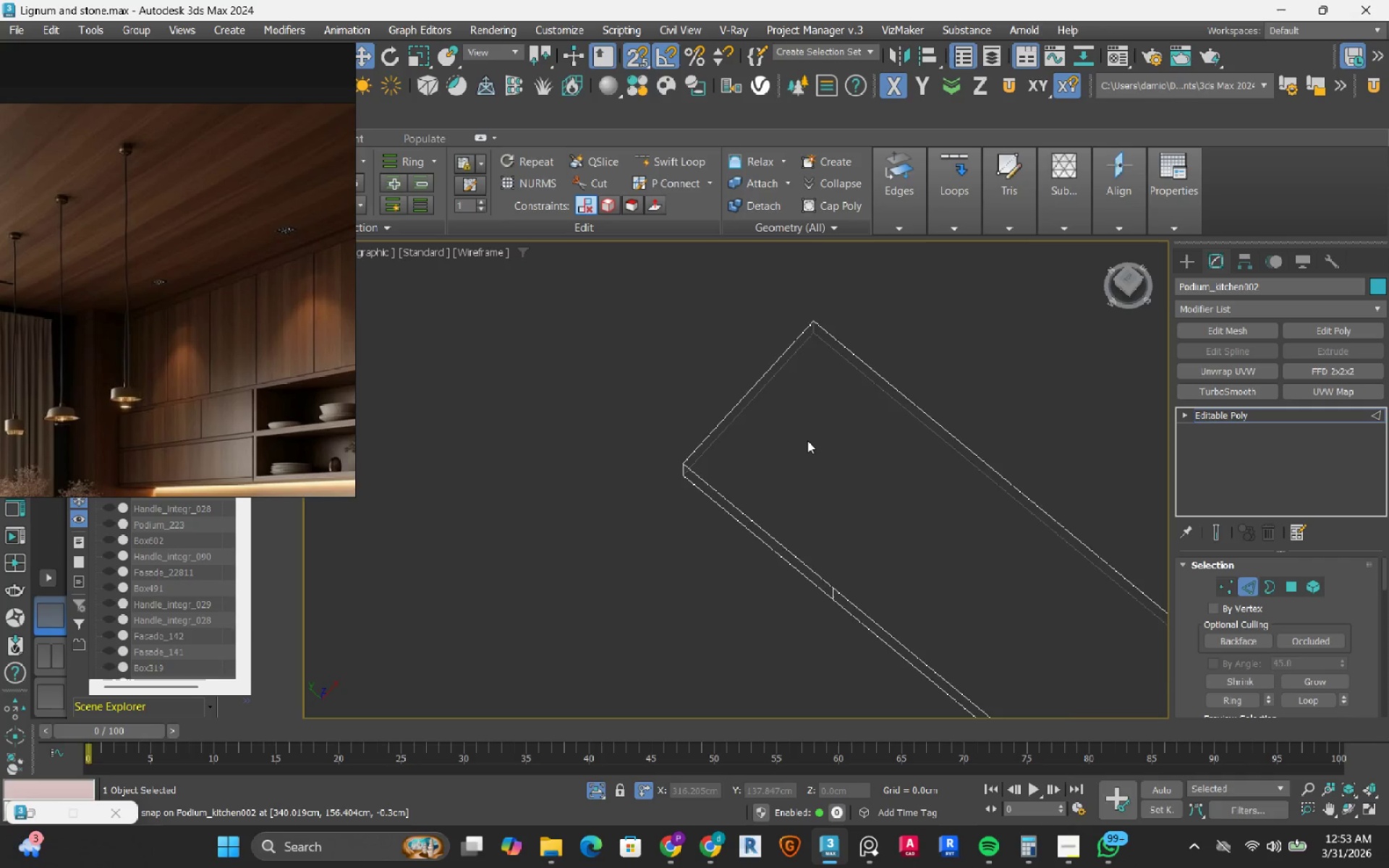 
scroll: coordinate [807, 441], scroll_direction: down, amount: 3.0
 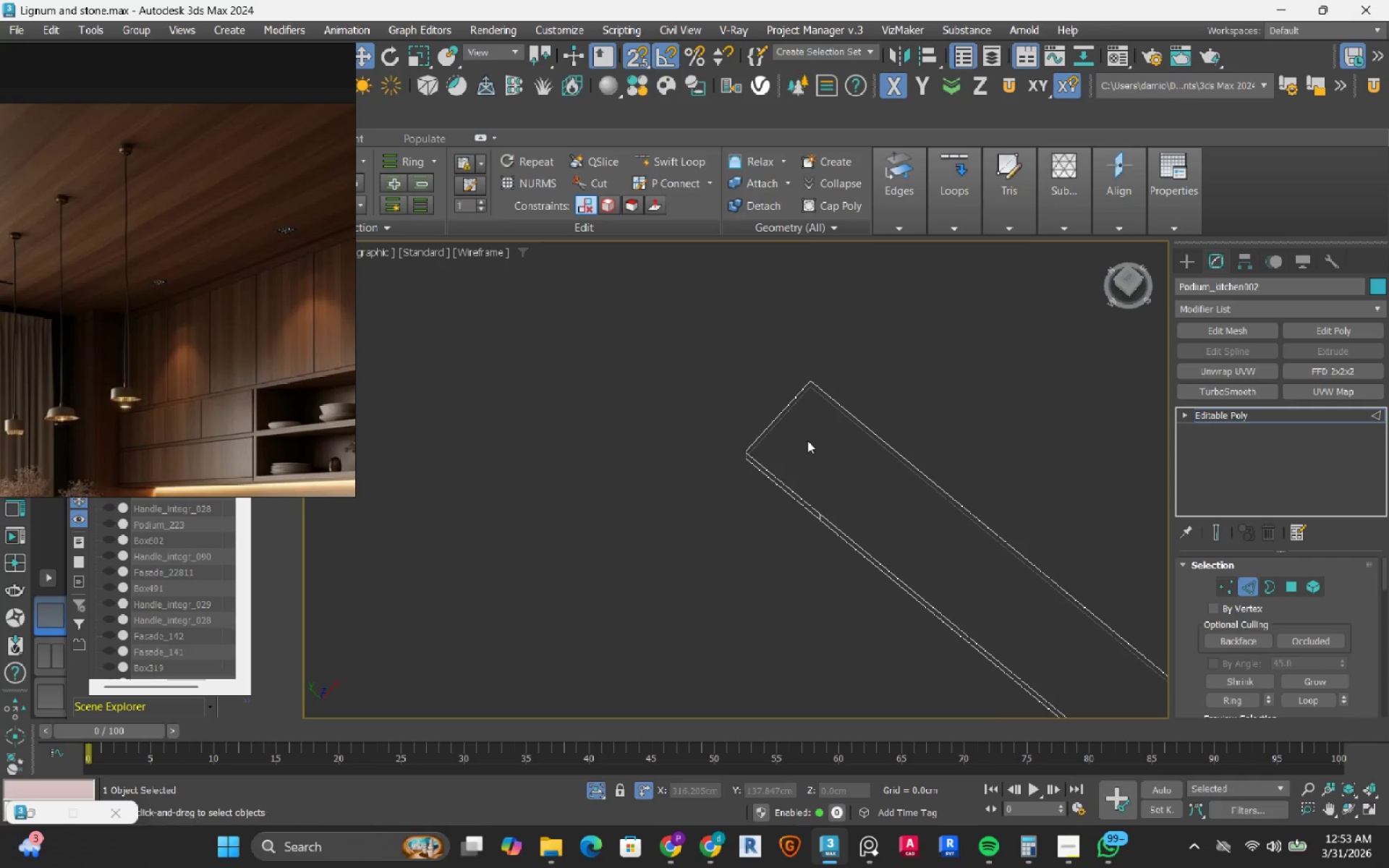 
key(F3)
 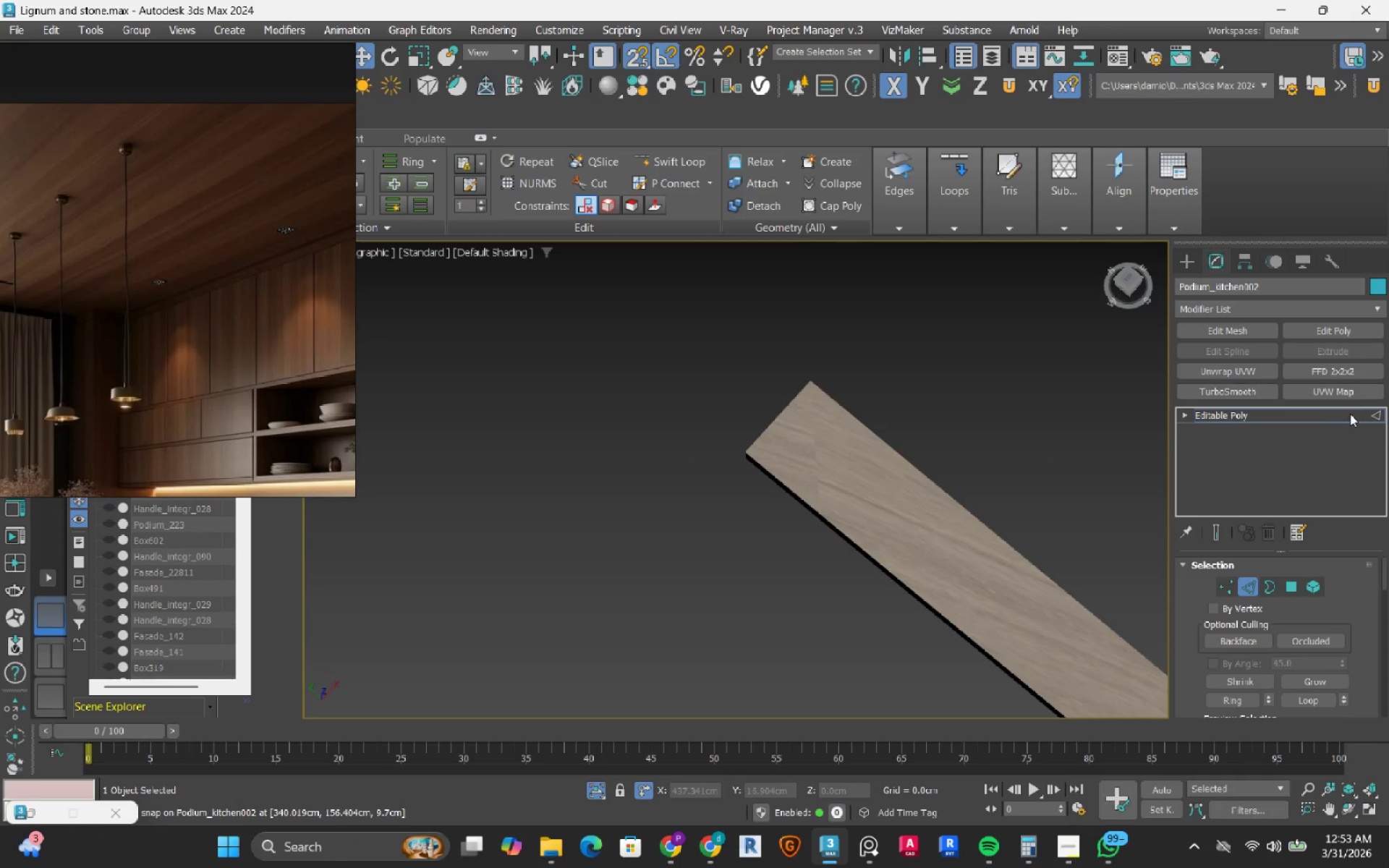 
left_click([1372, 414])
 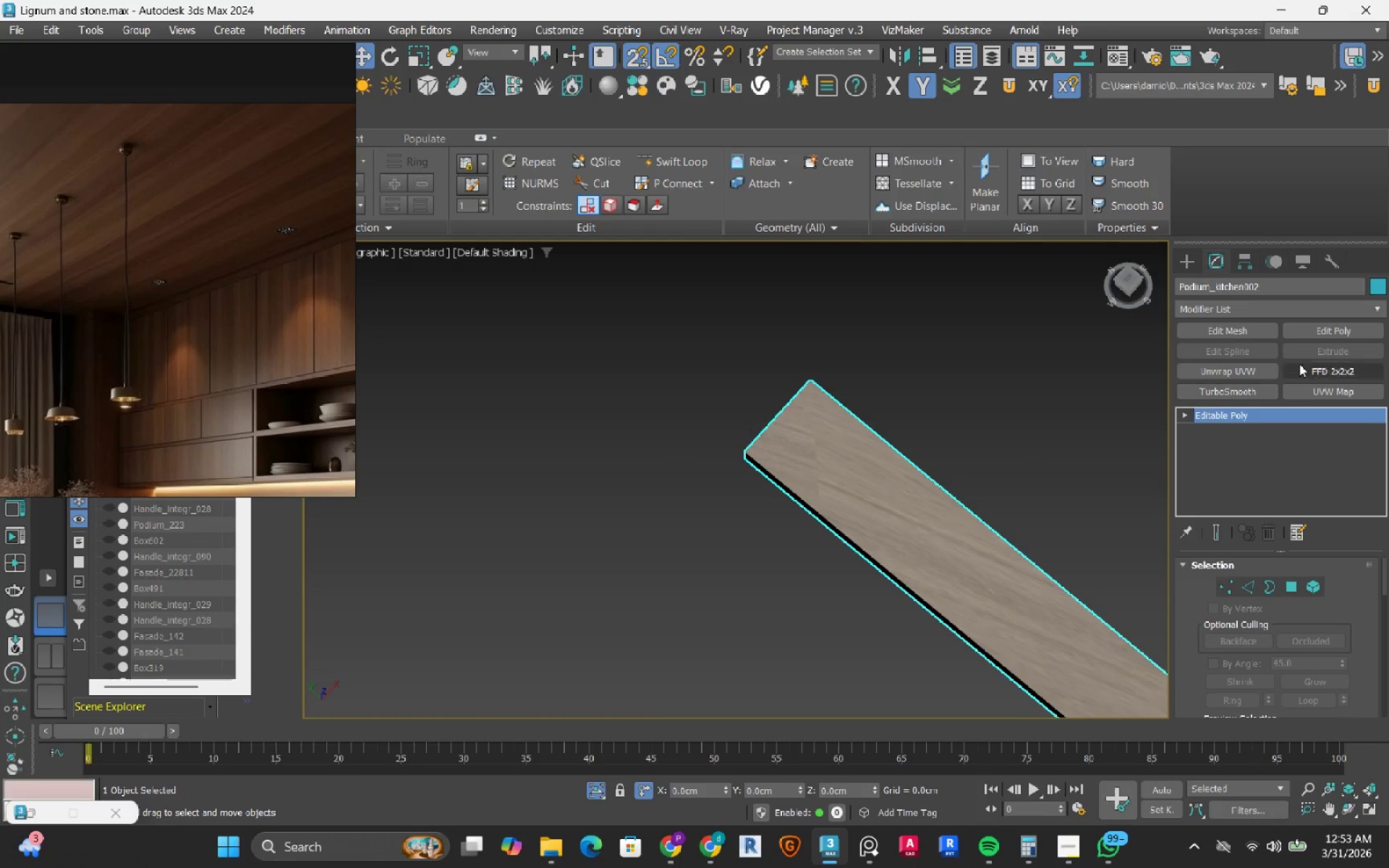 
left_click([1317, 387])
 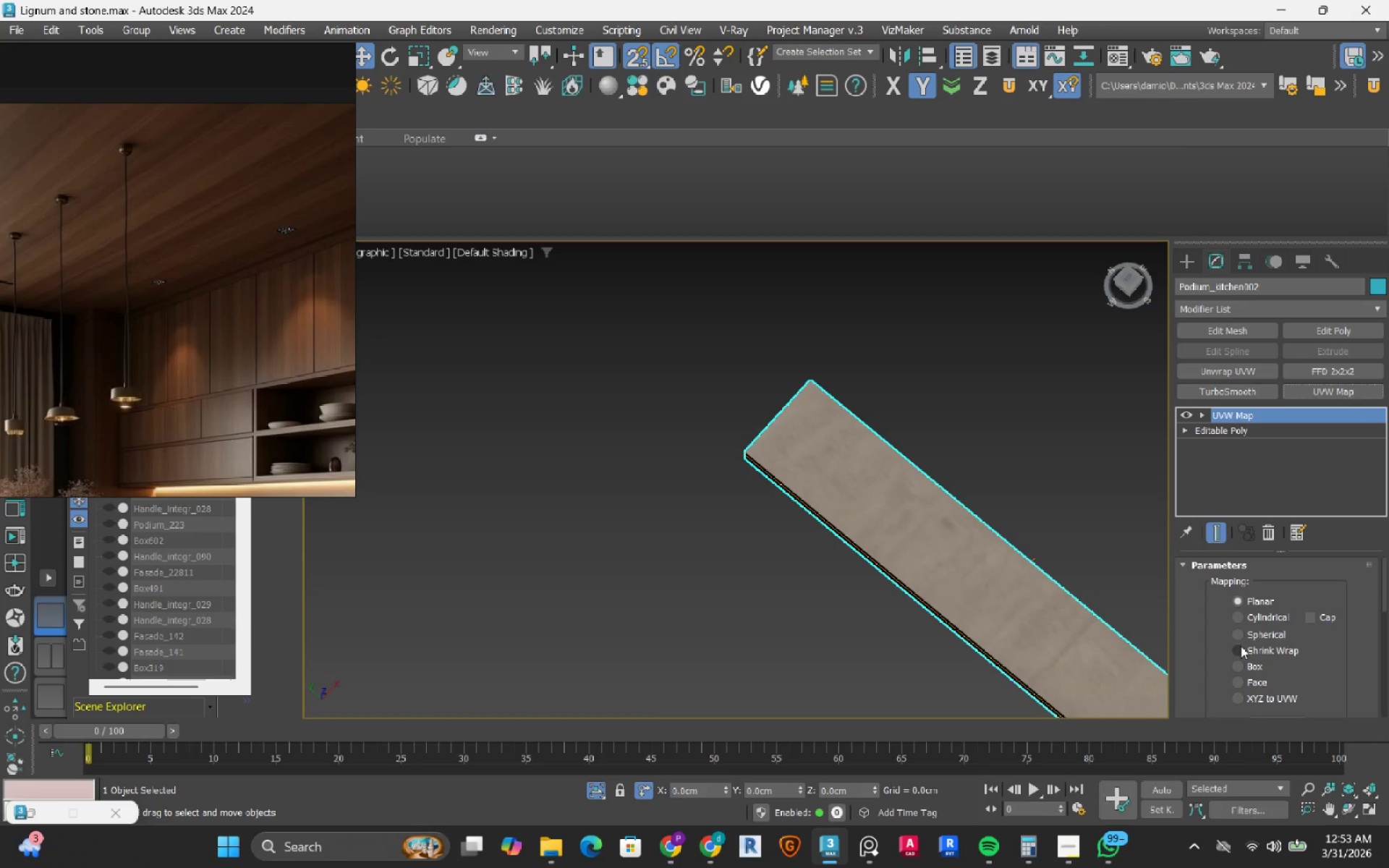 
left_click([1240, 660])
 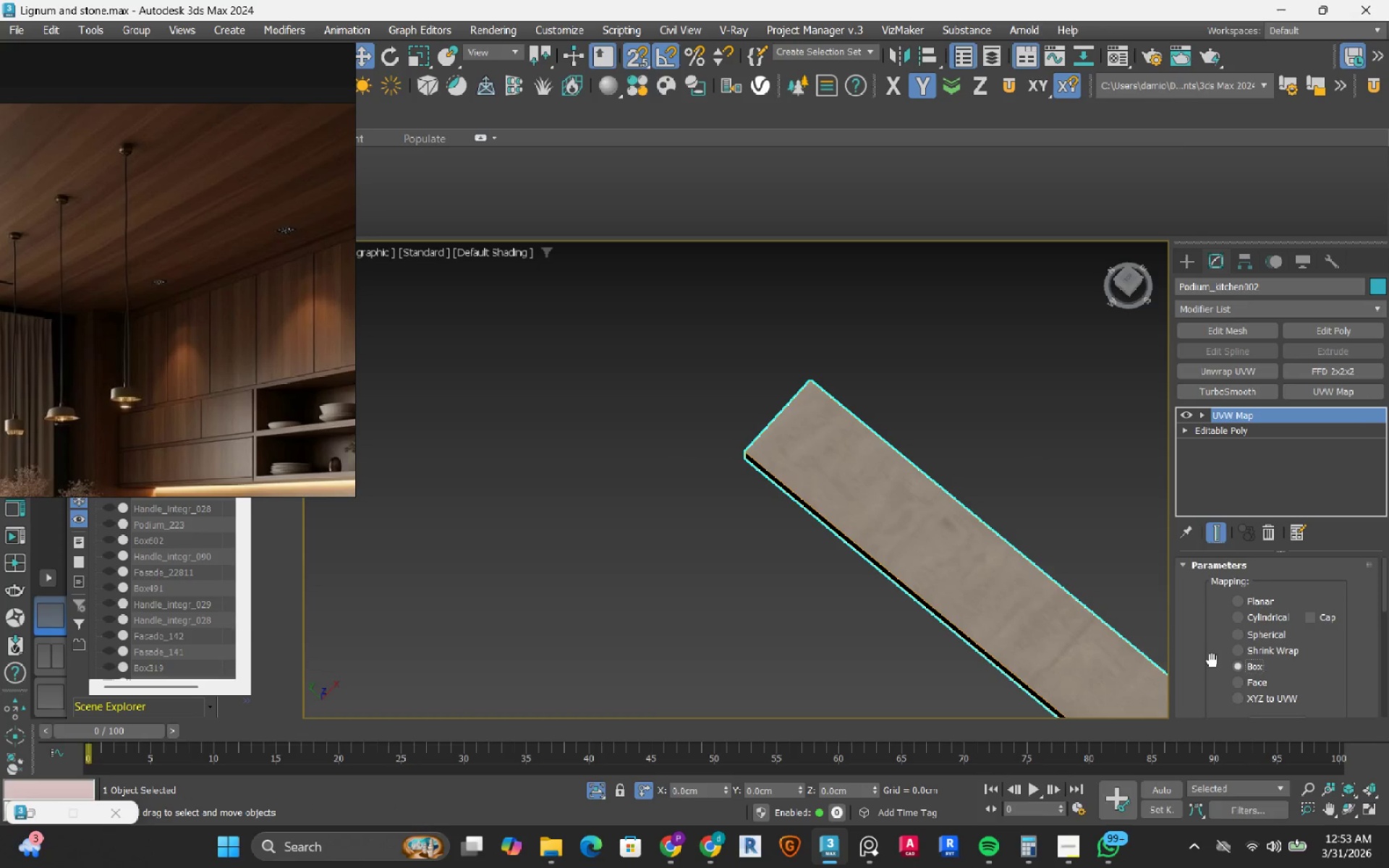 
scroll: coordinate [1212, 660], scroll_direction: down, amount: 7.0
 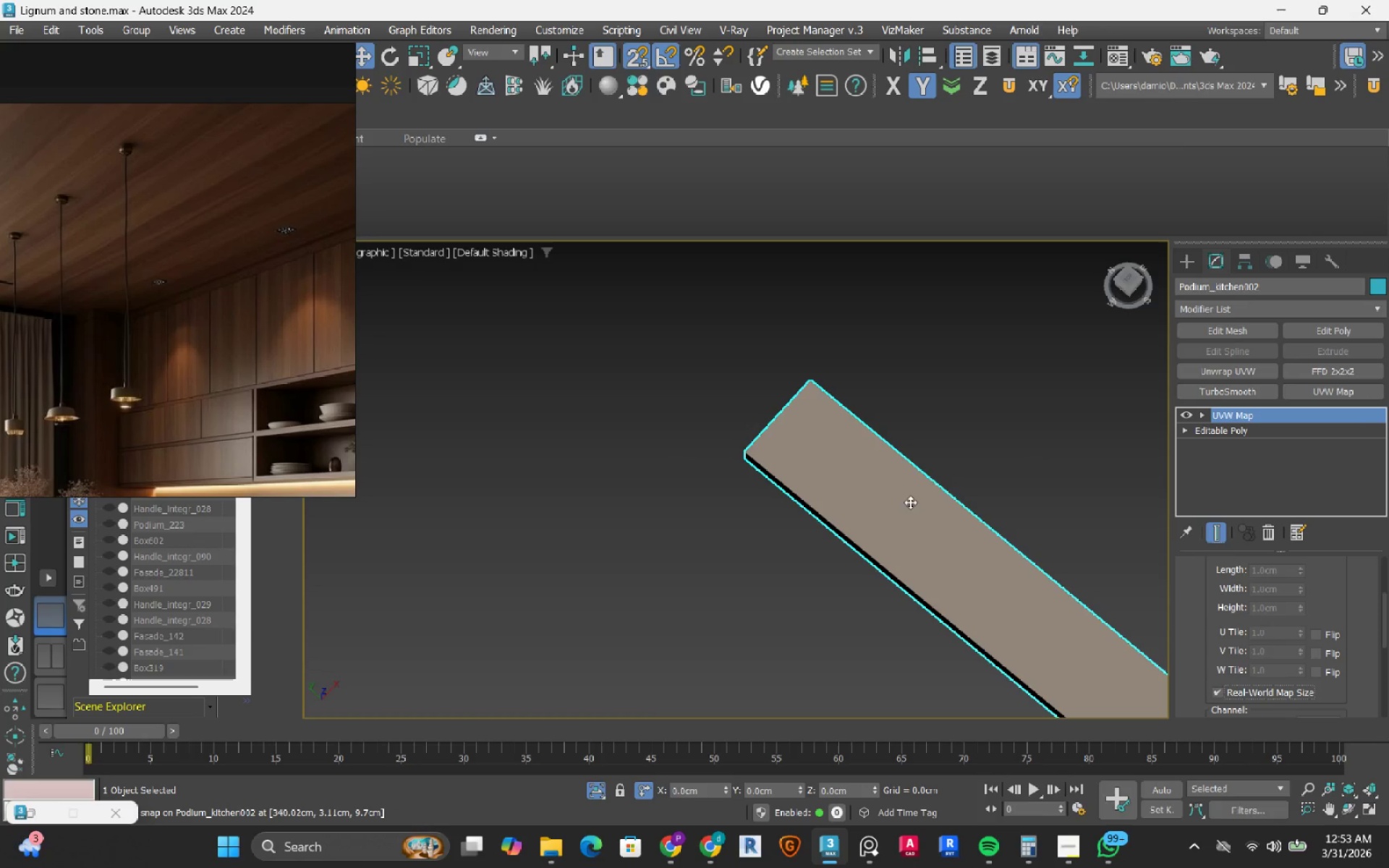 
scroll: coordinate [876, 597], scroll_direction: up, amount: 4.0
 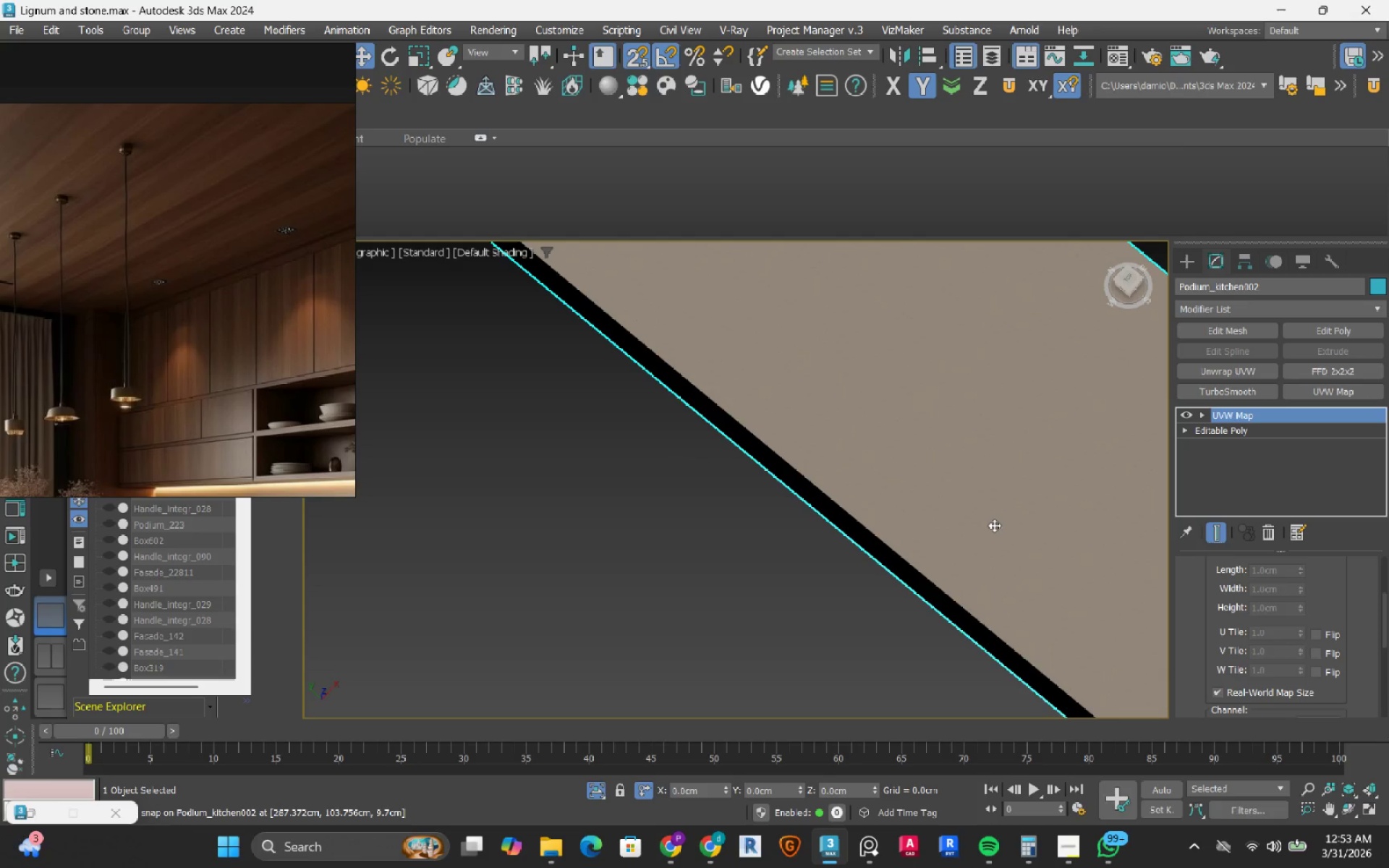 
key(S)
 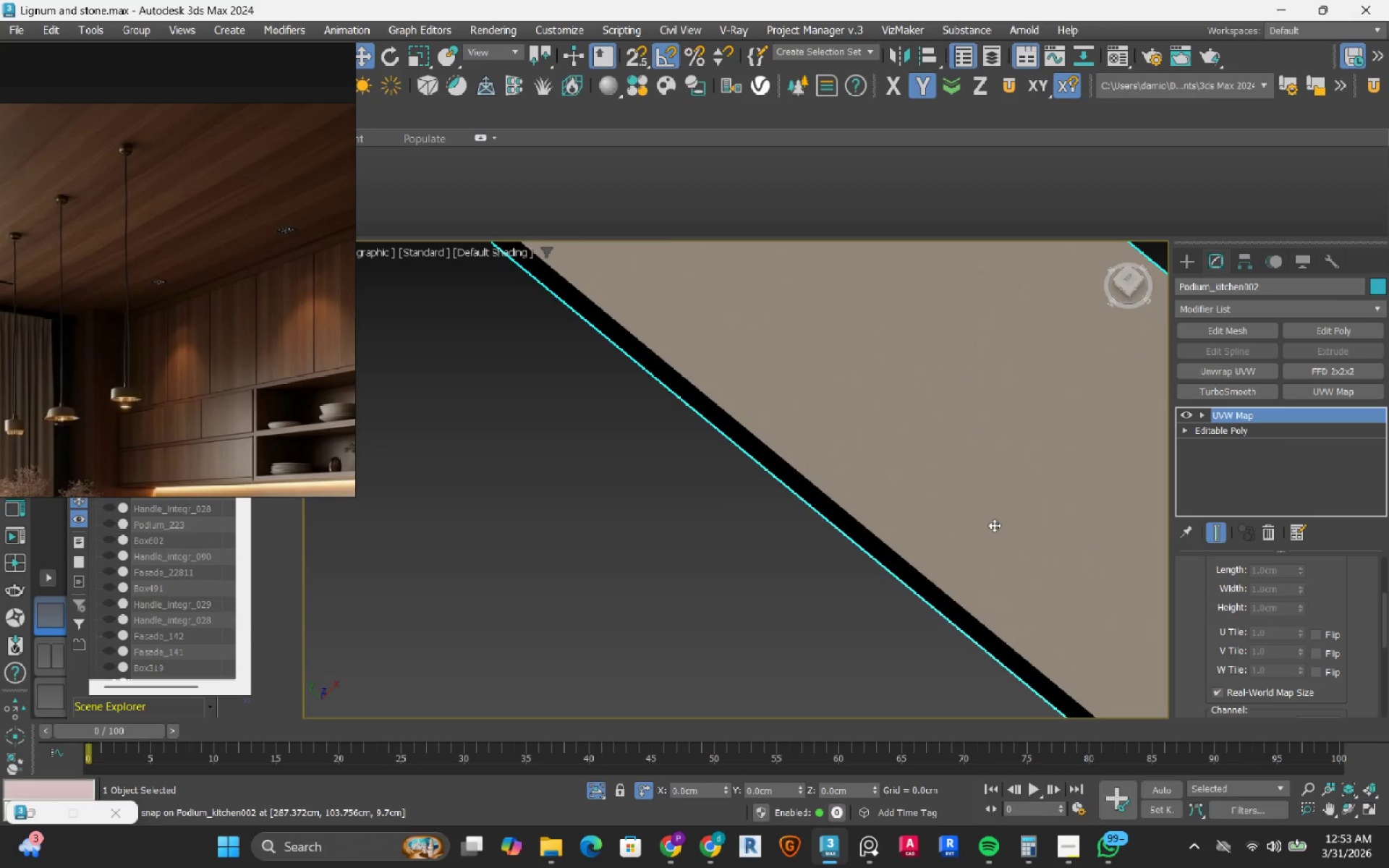 
scroll: coordinate [994, 525], scroll_direction: down, amount: 4.0